 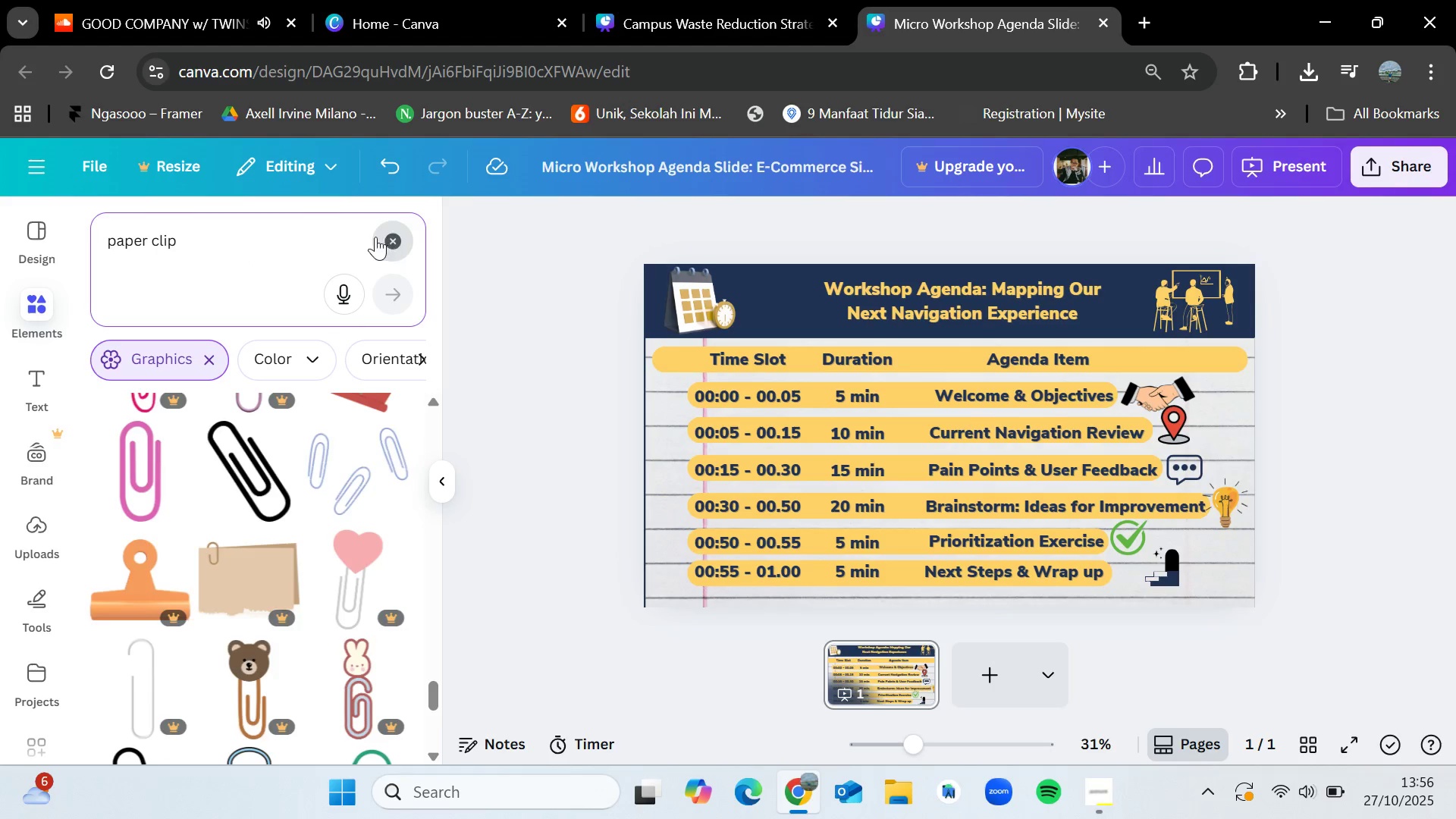 
left_click([301, 235])
 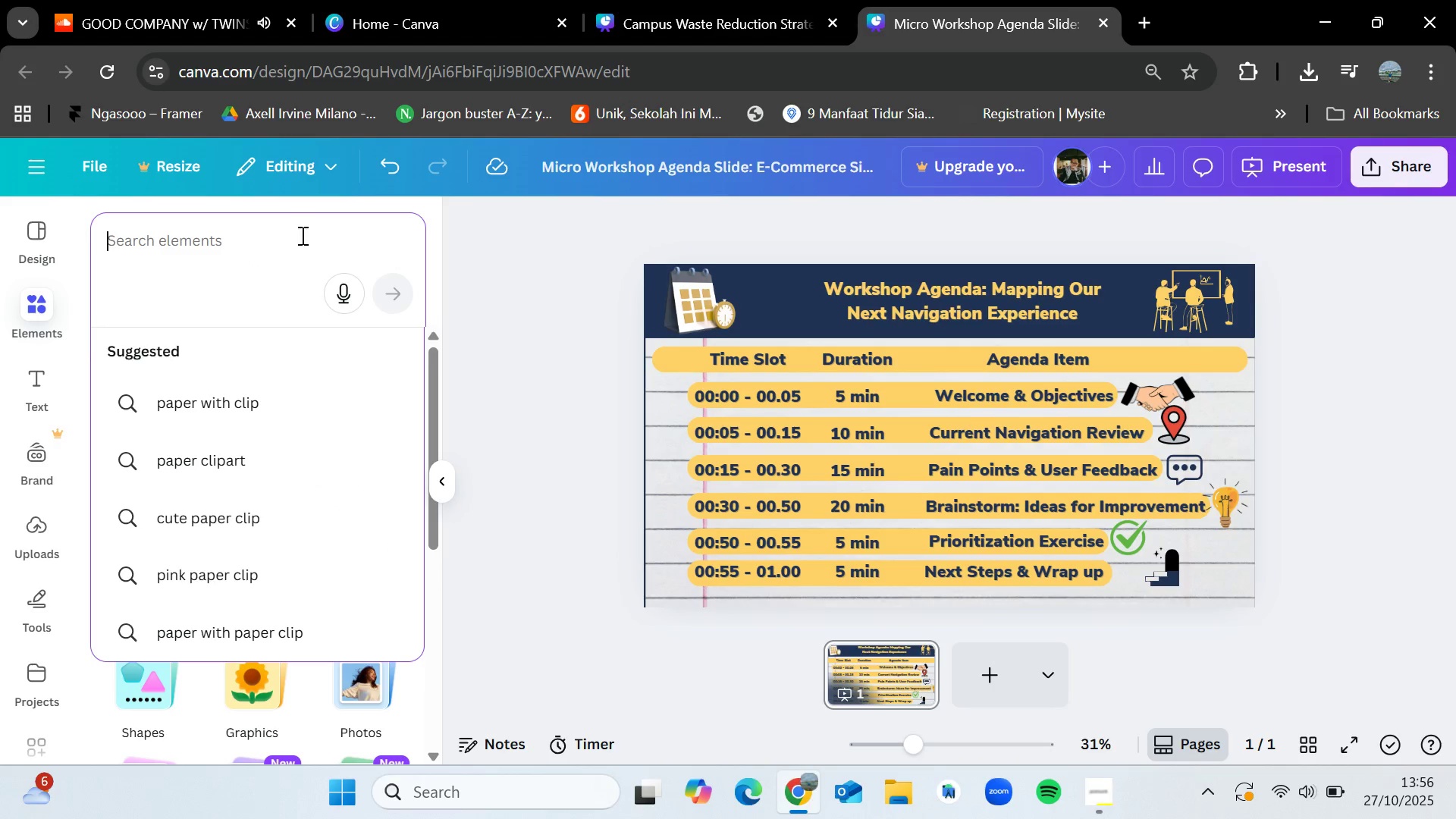 
type(hotwheels)
 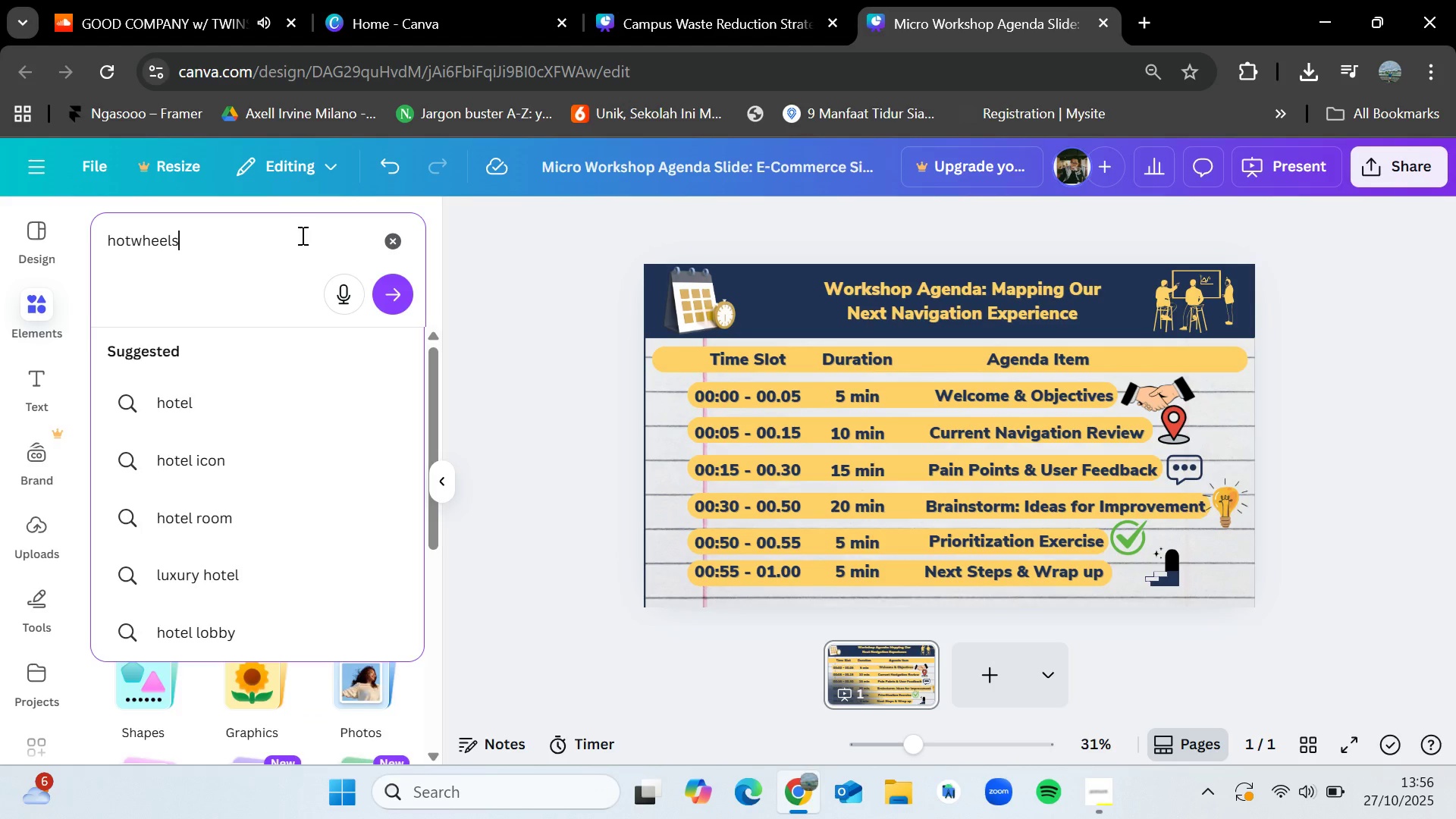 
key(Enter)
 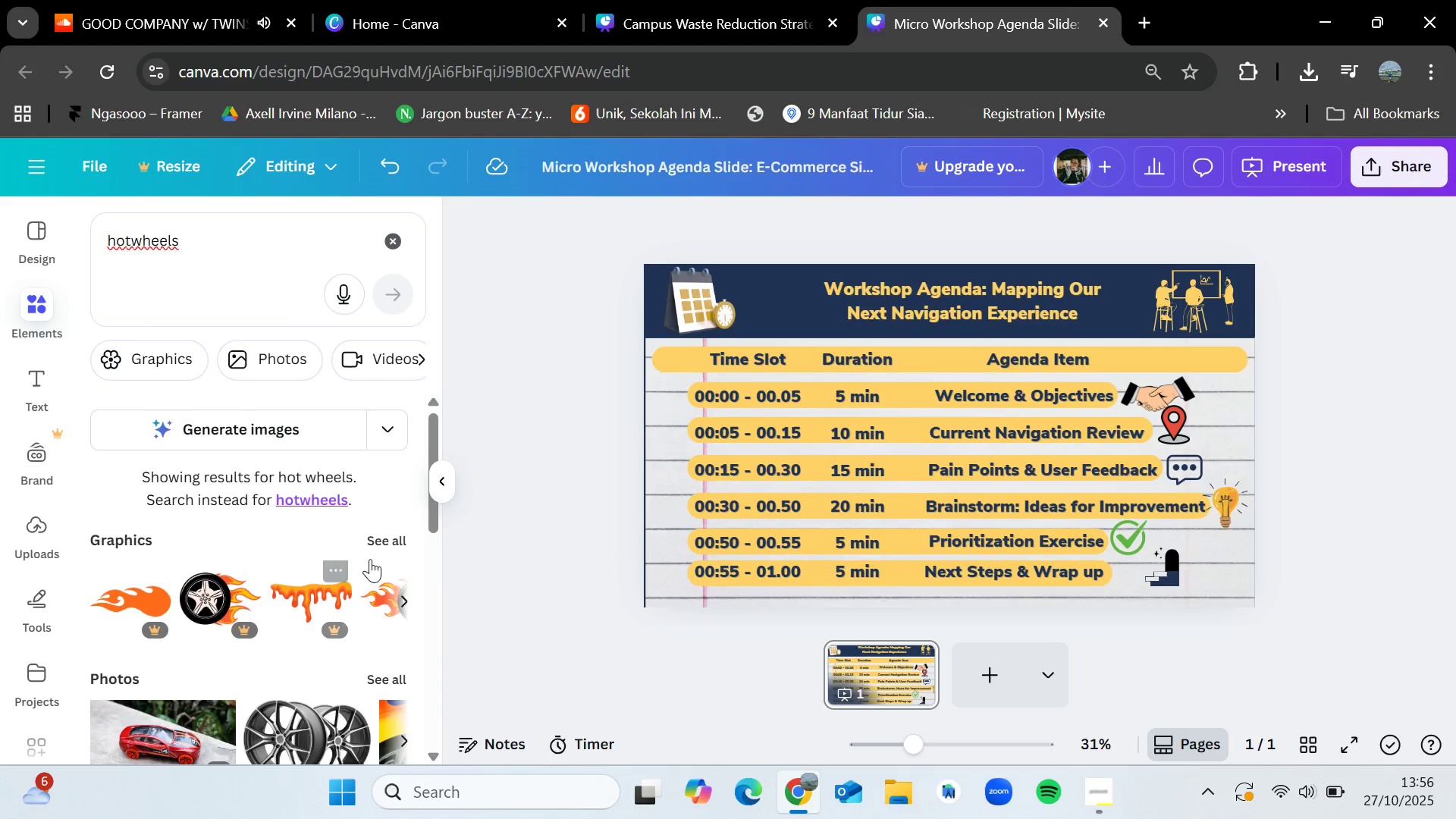 
left_click([381, 547])
 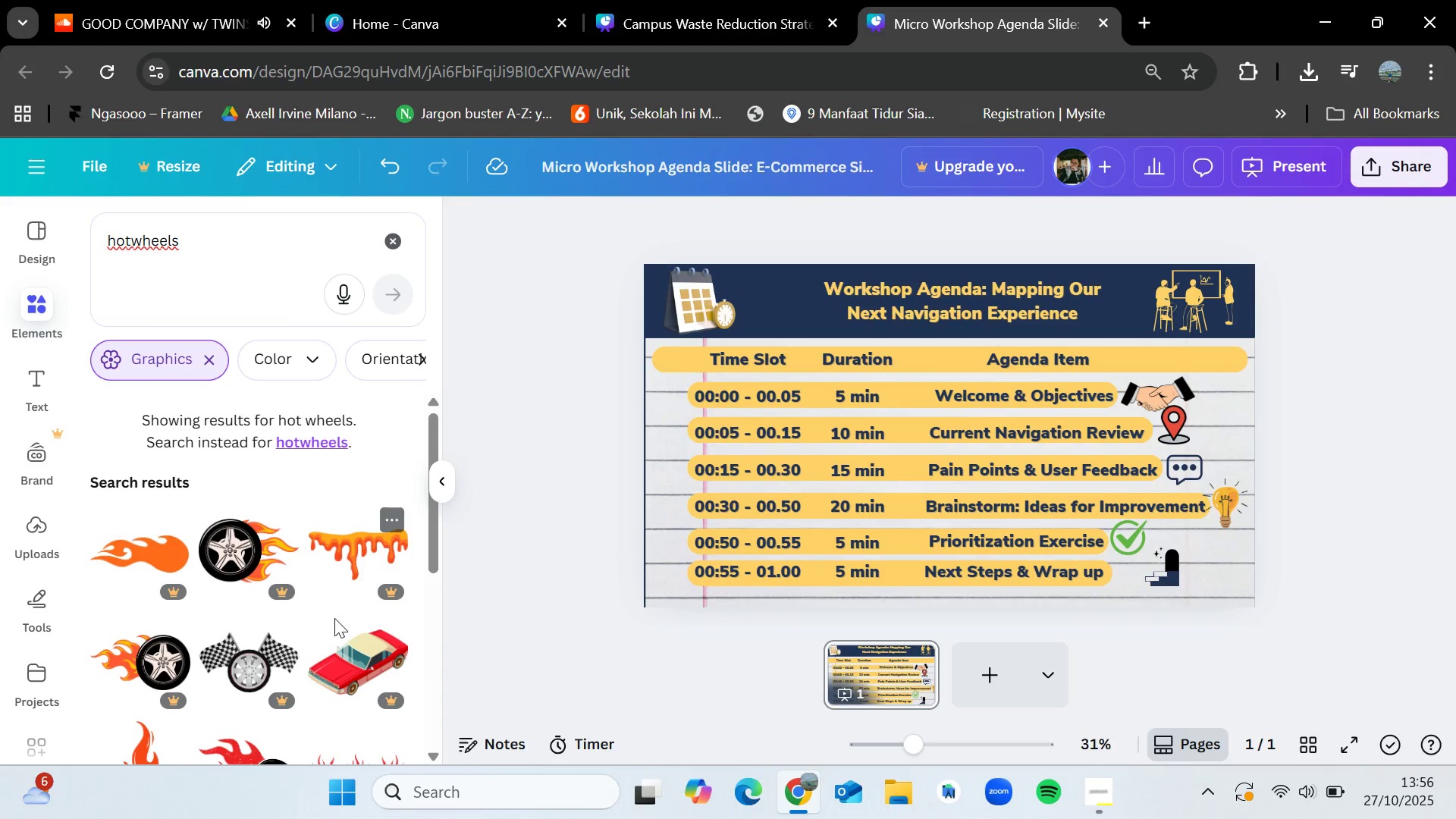 
scroll: coordinate [342, 648], scroll_direction: down, amount: 1.0
 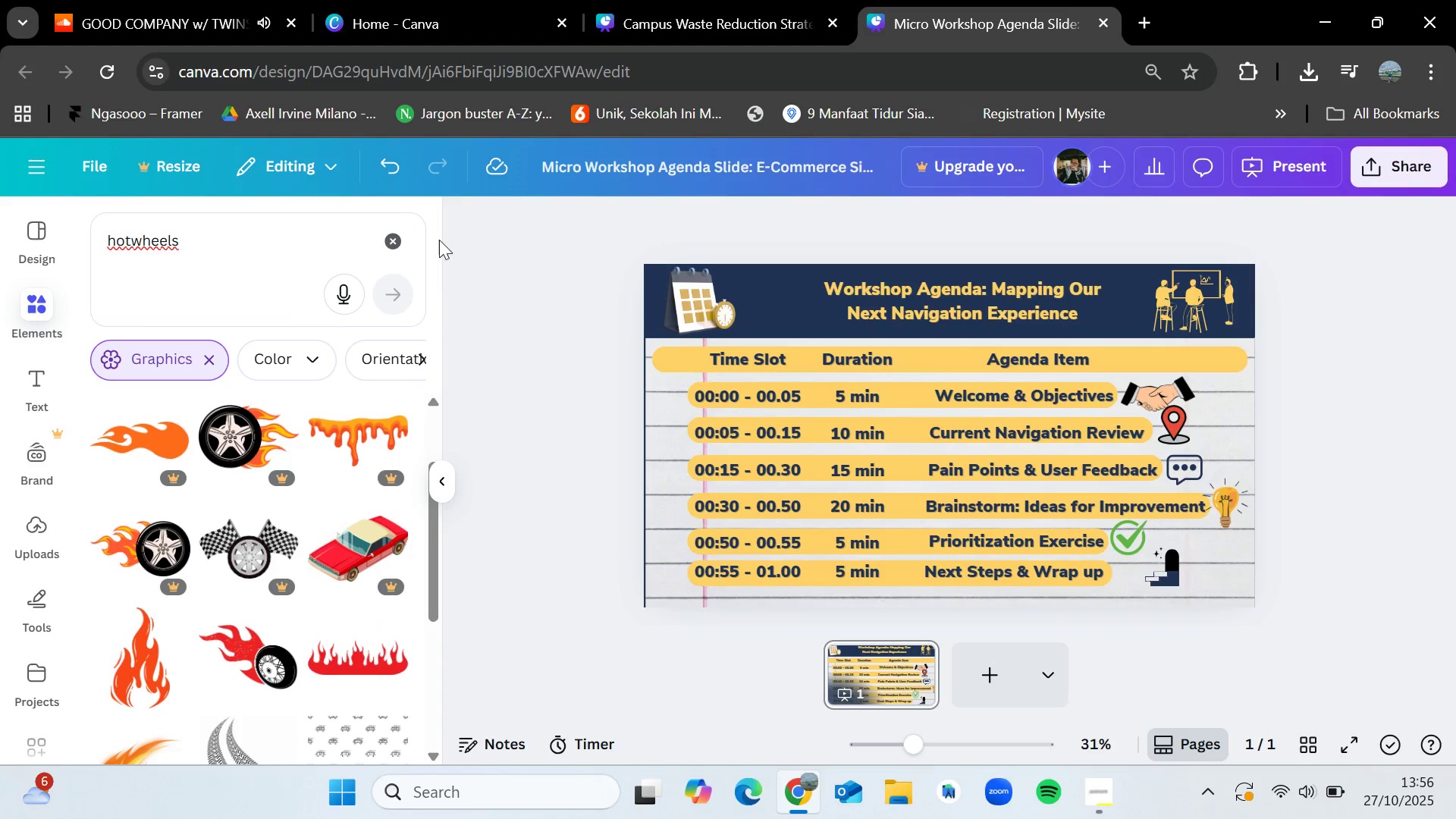 
left_click([391, 238])
 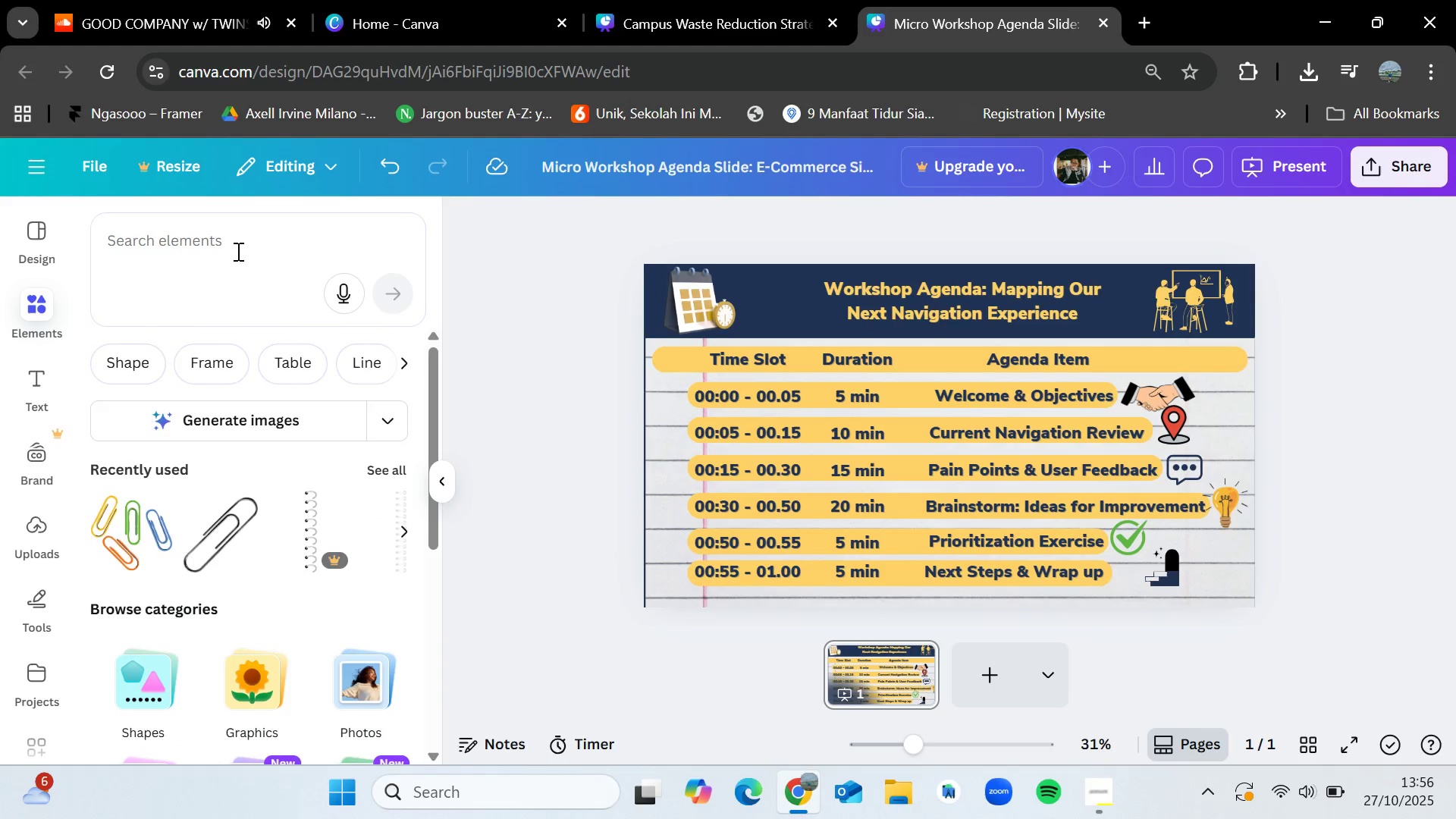 
left_click([237, 251])
 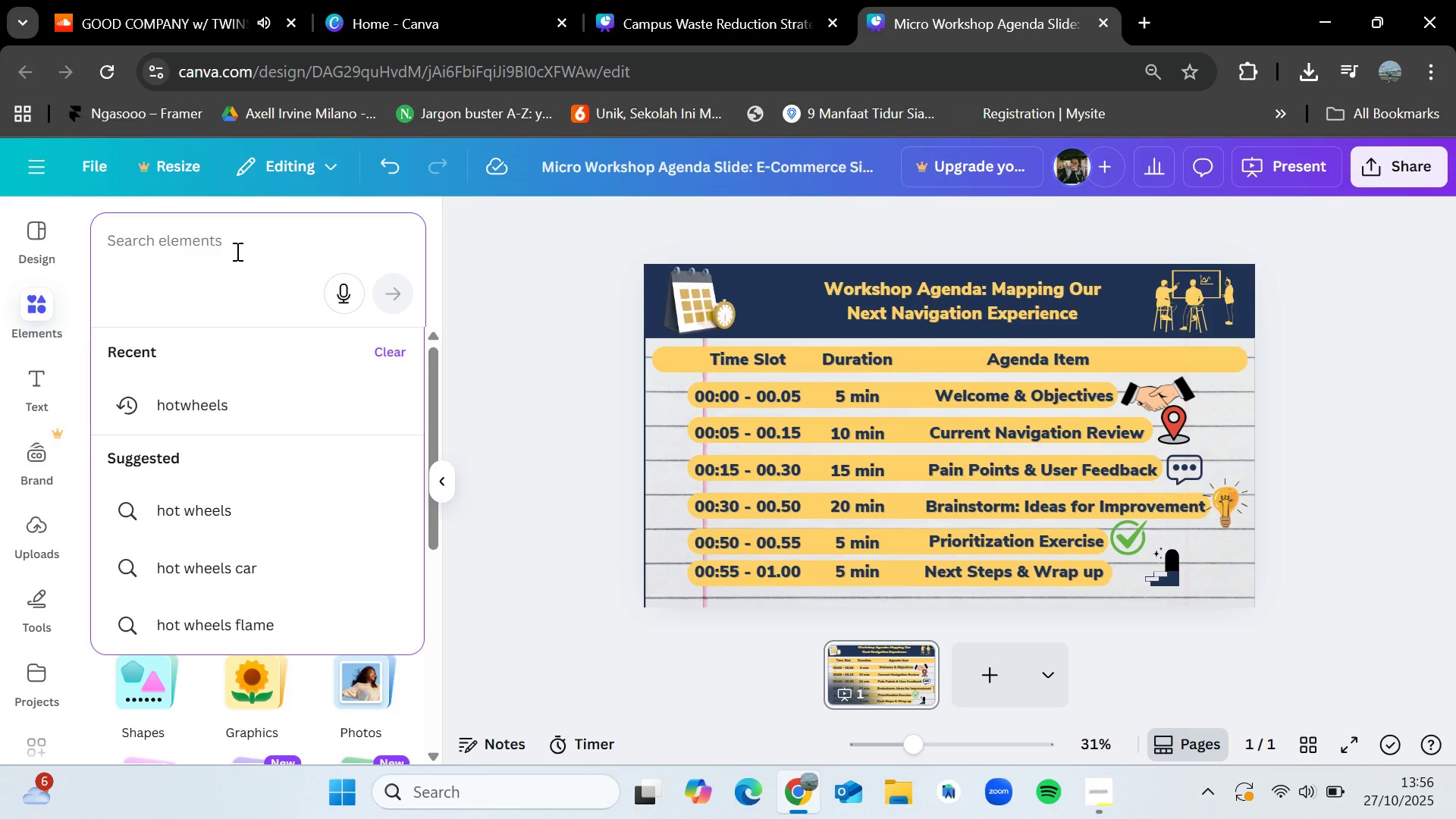 
type(a)
key(Backspace)
type(meeting)
 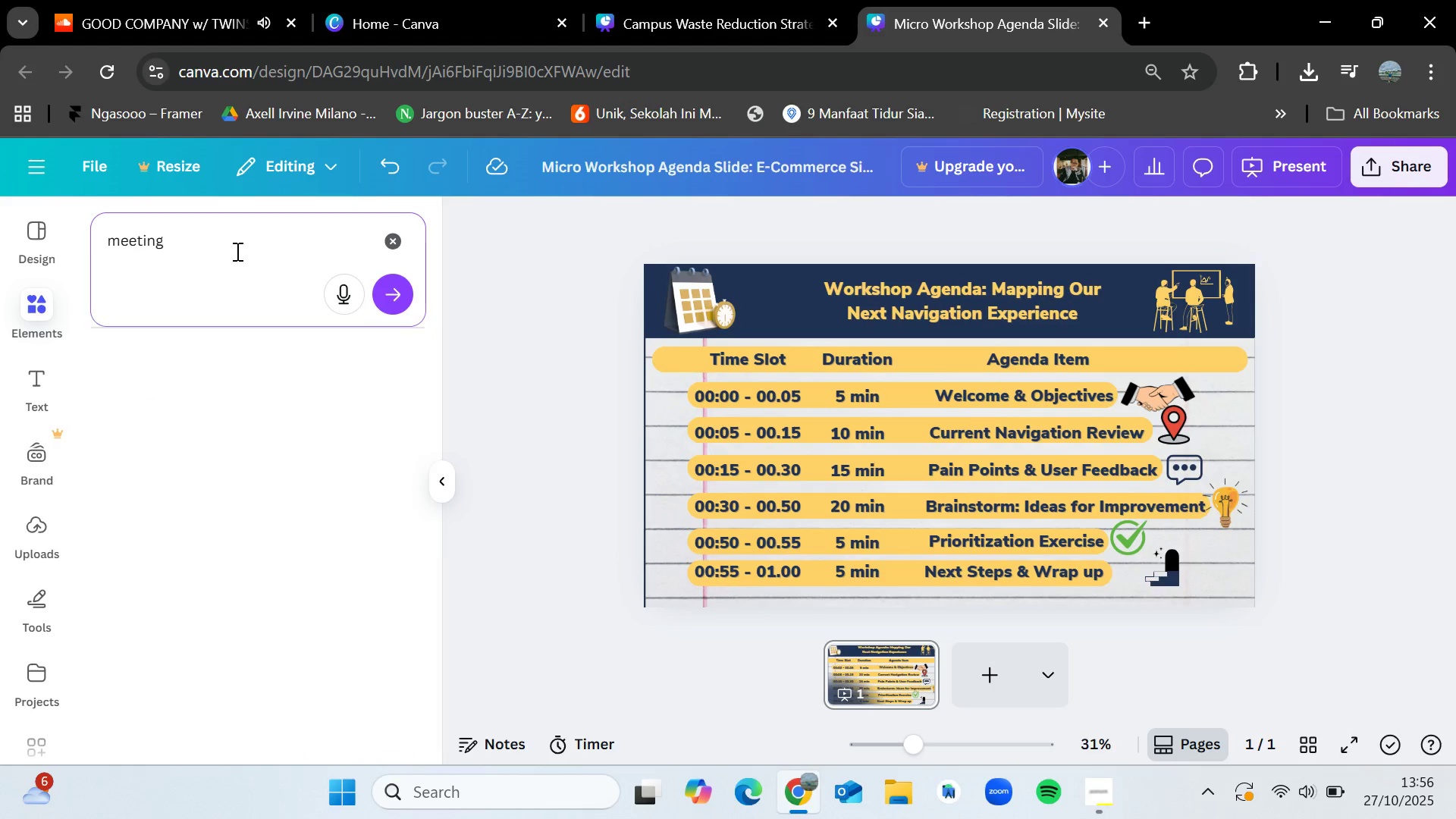 
key(Enter)
 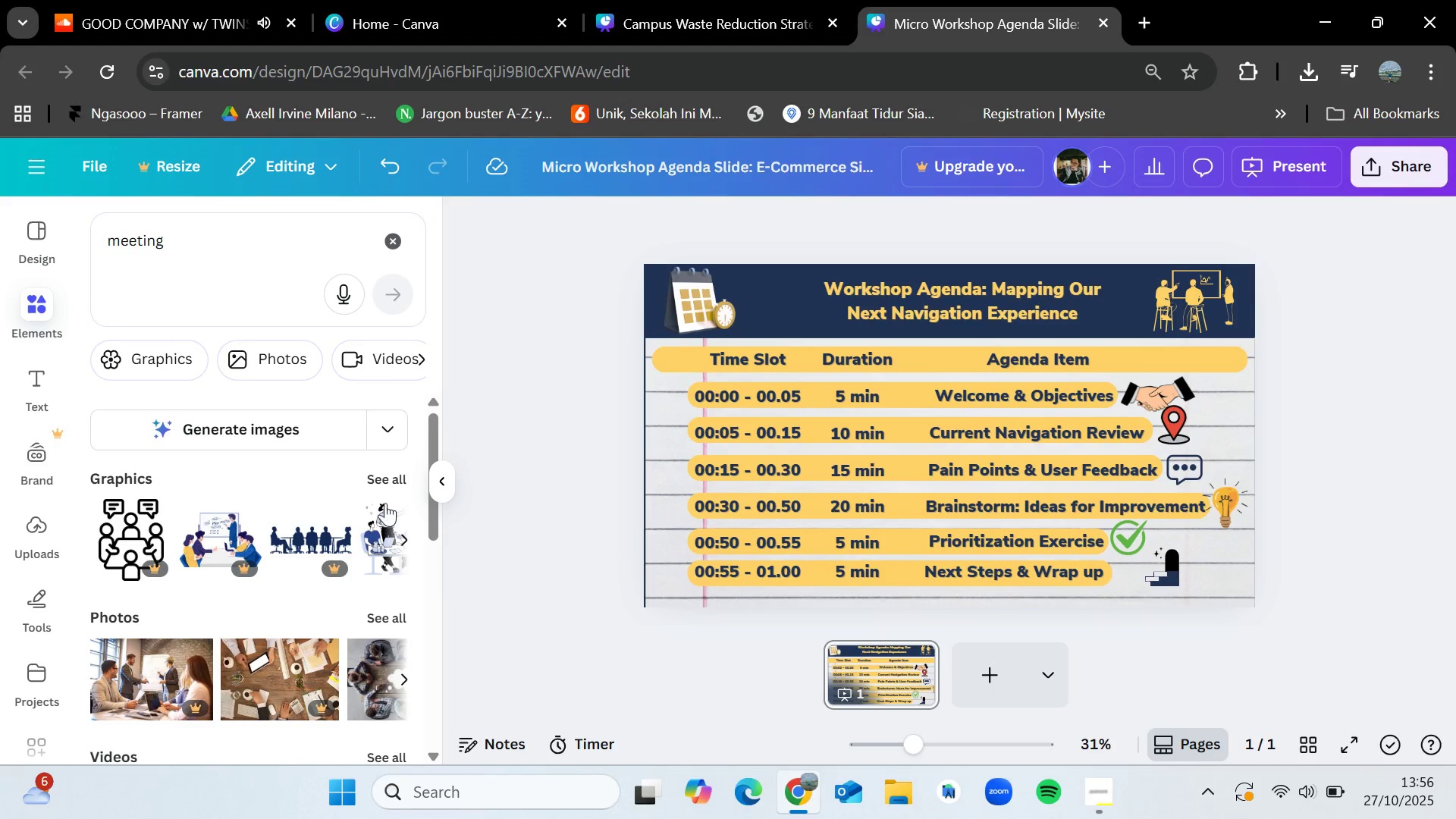 
left_click([381, 482])
 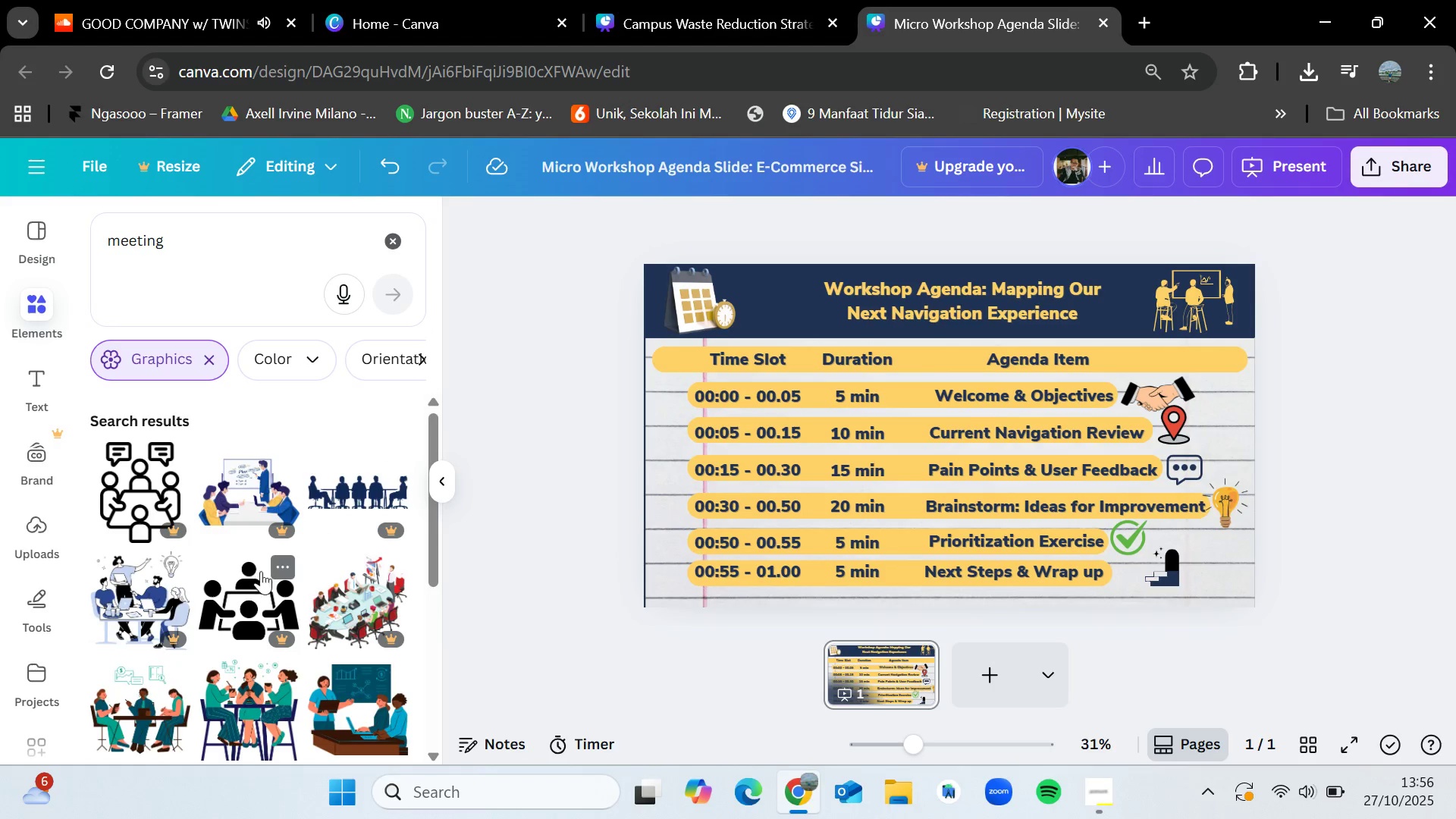 
scroll: coordinate [265, 583], scroll_direction: down, amount: 1.0
 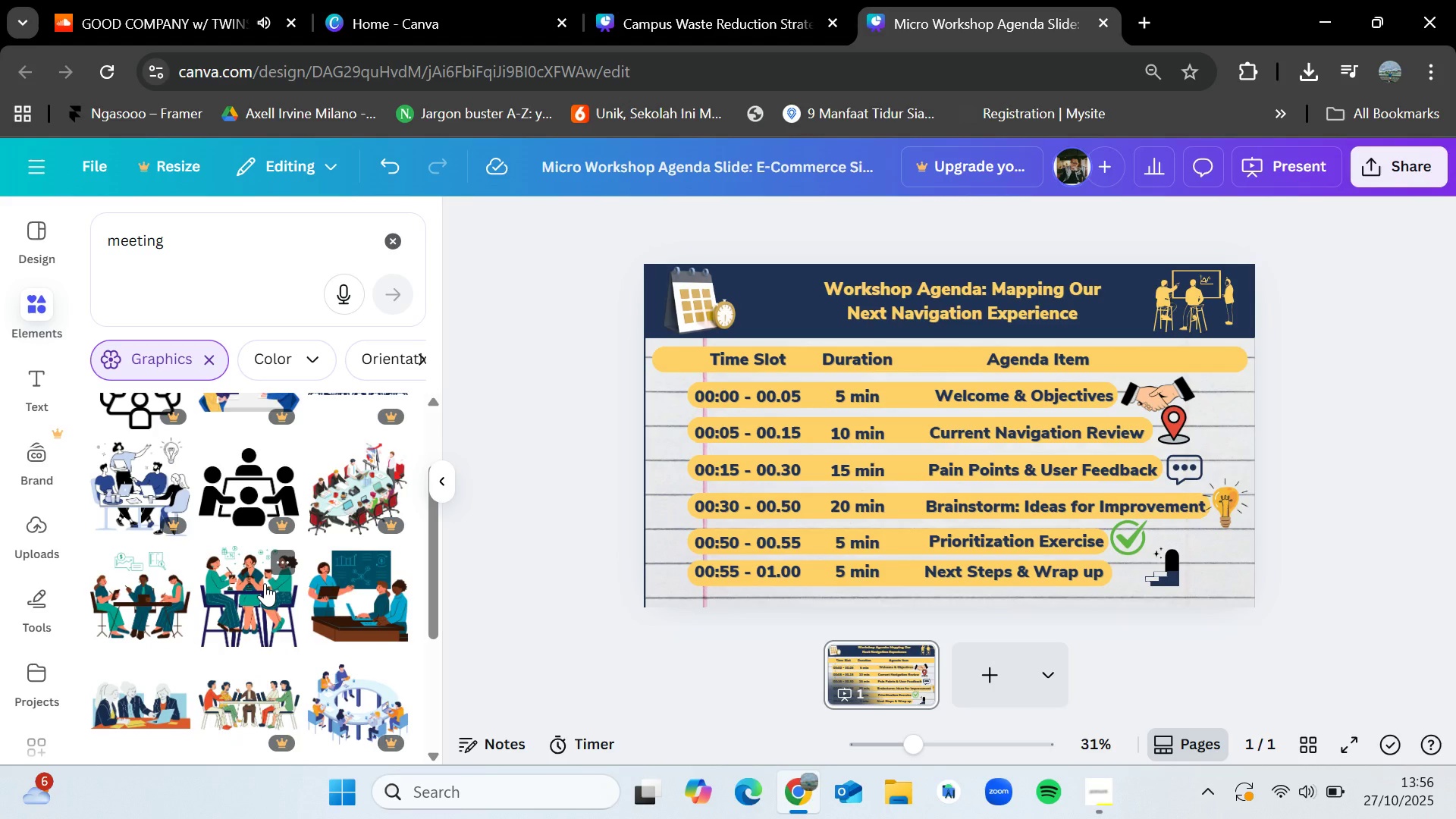 
wait(5.24)
 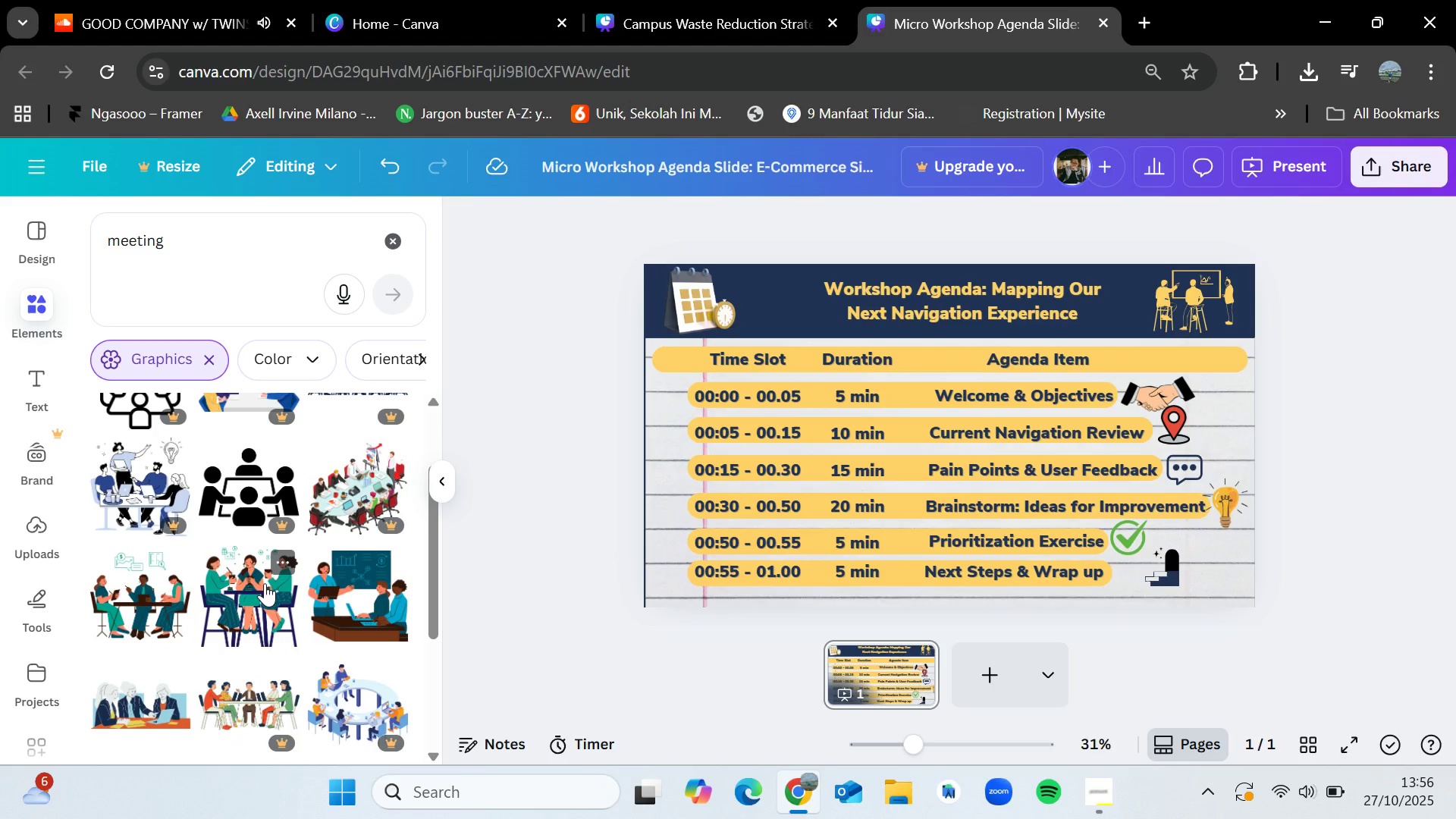 
left_click([1185, 290])
 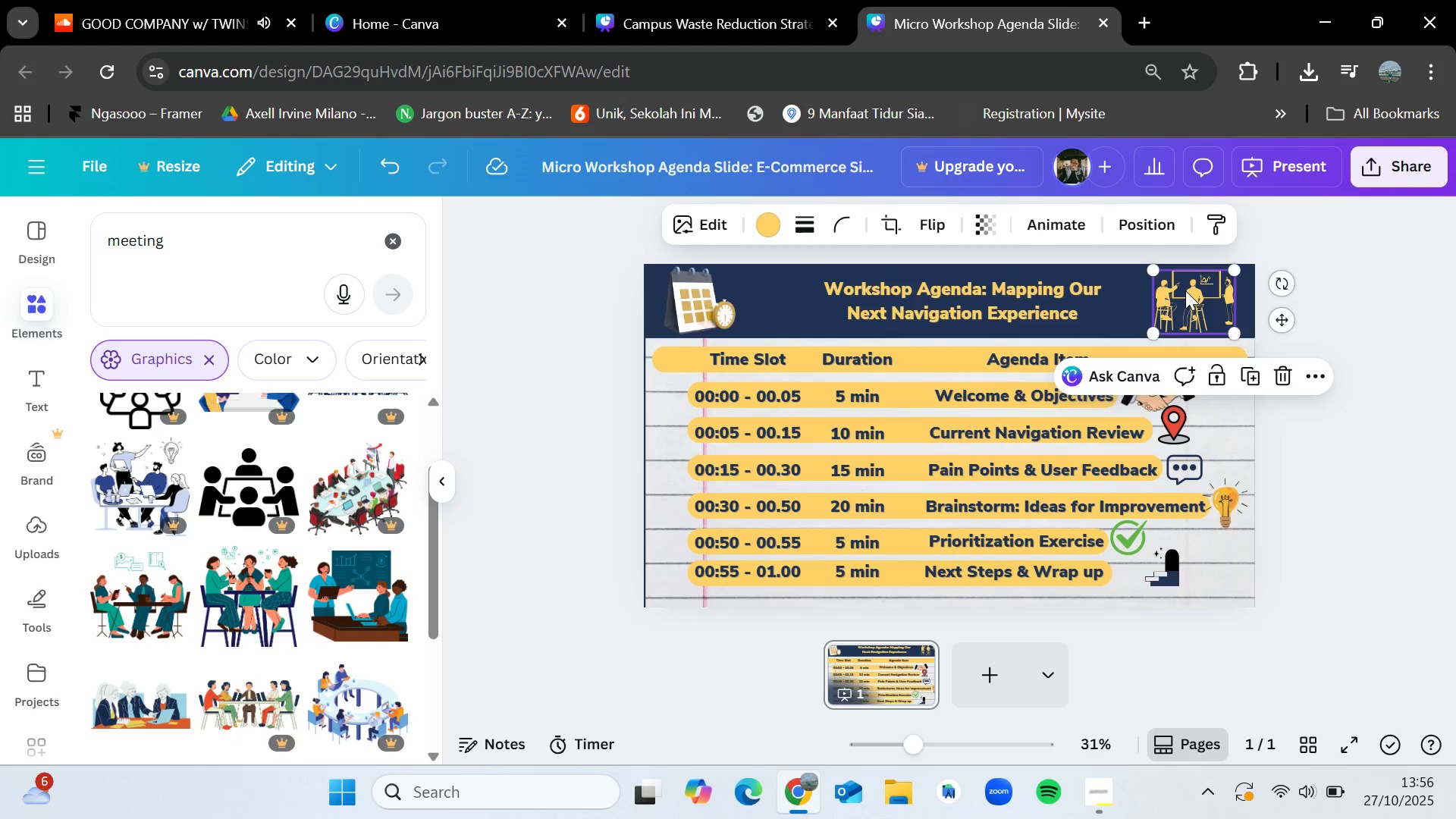 
key(Delete)
 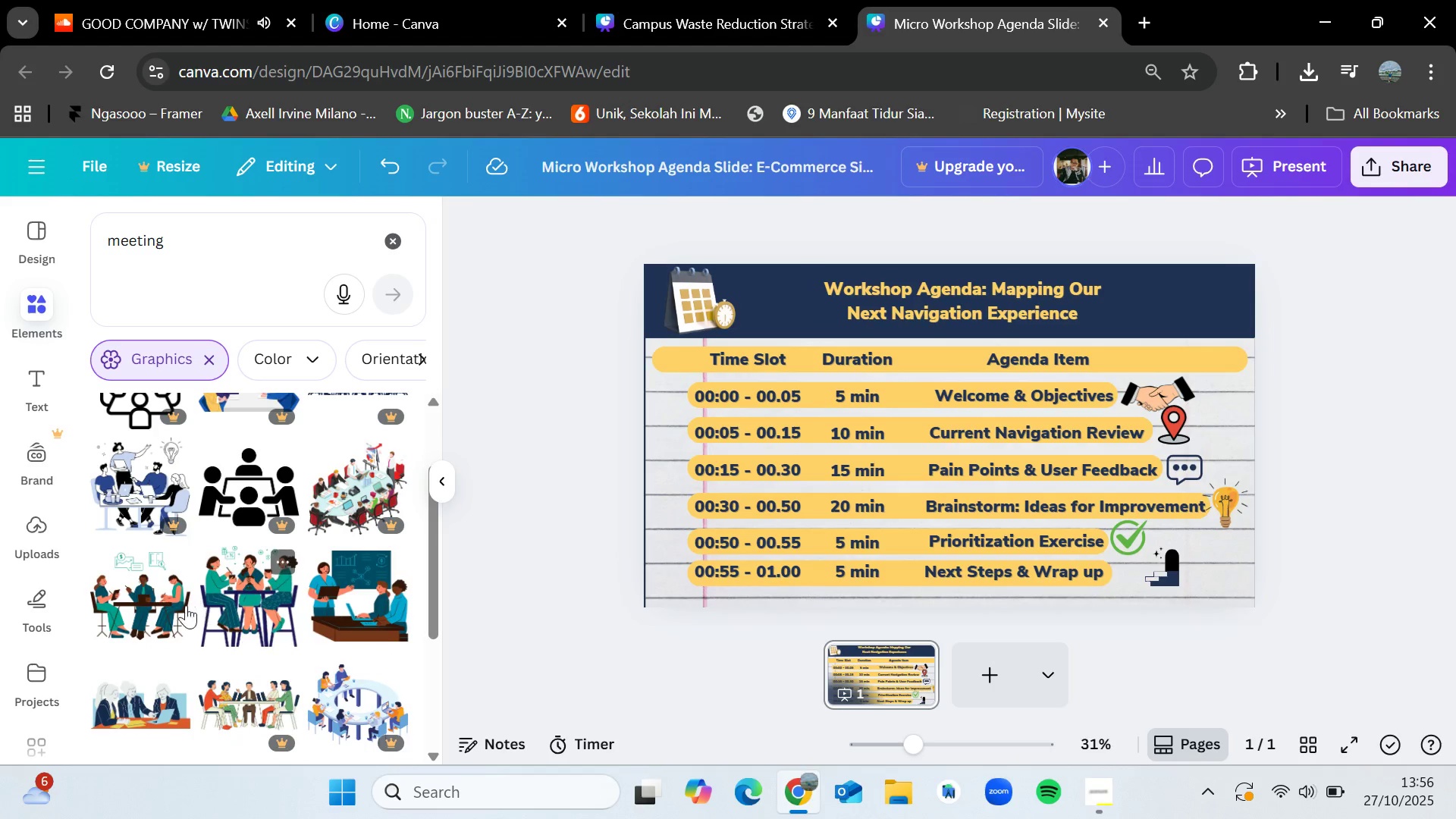 
left_click_drag(start_coordinate=[242, 595], to_coordinate=[1143, 334])
 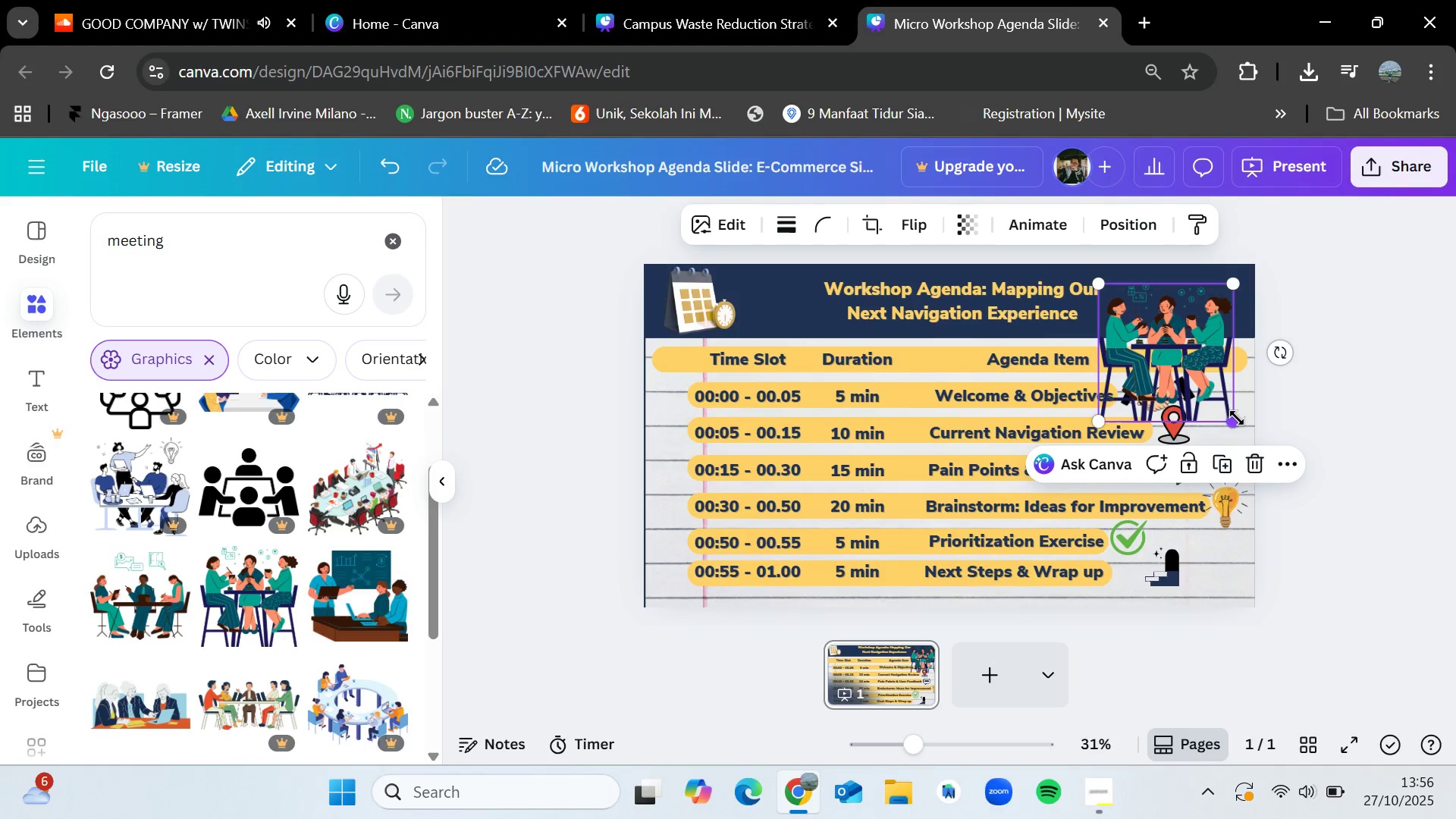 
left_click_drag(start_coordinate=[1232, 425], to_coordinate=[1173, 350])
 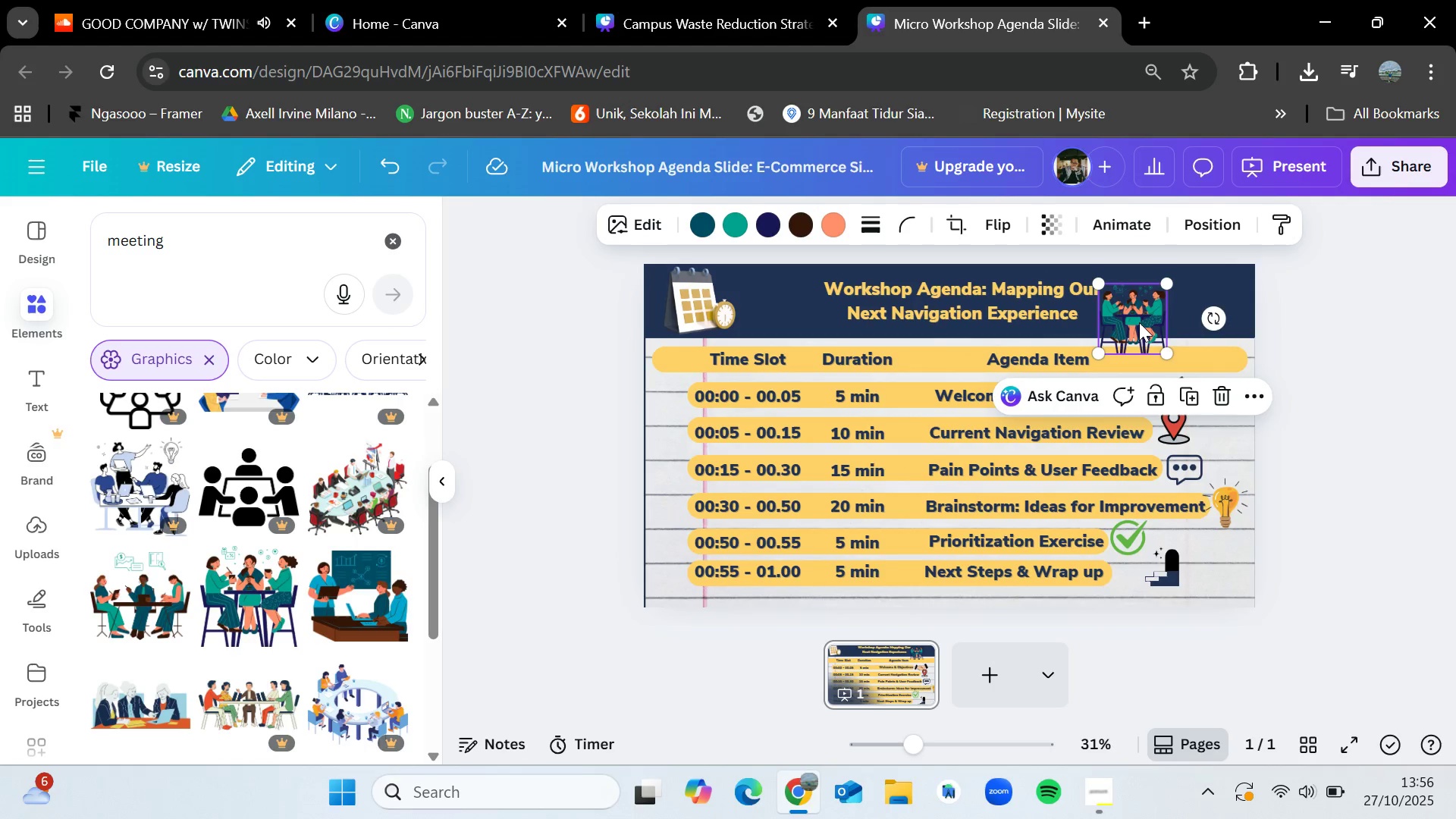 
left_click_drag(start_coordinate=[1139, 319], to_coordinate=[1195, 304])
 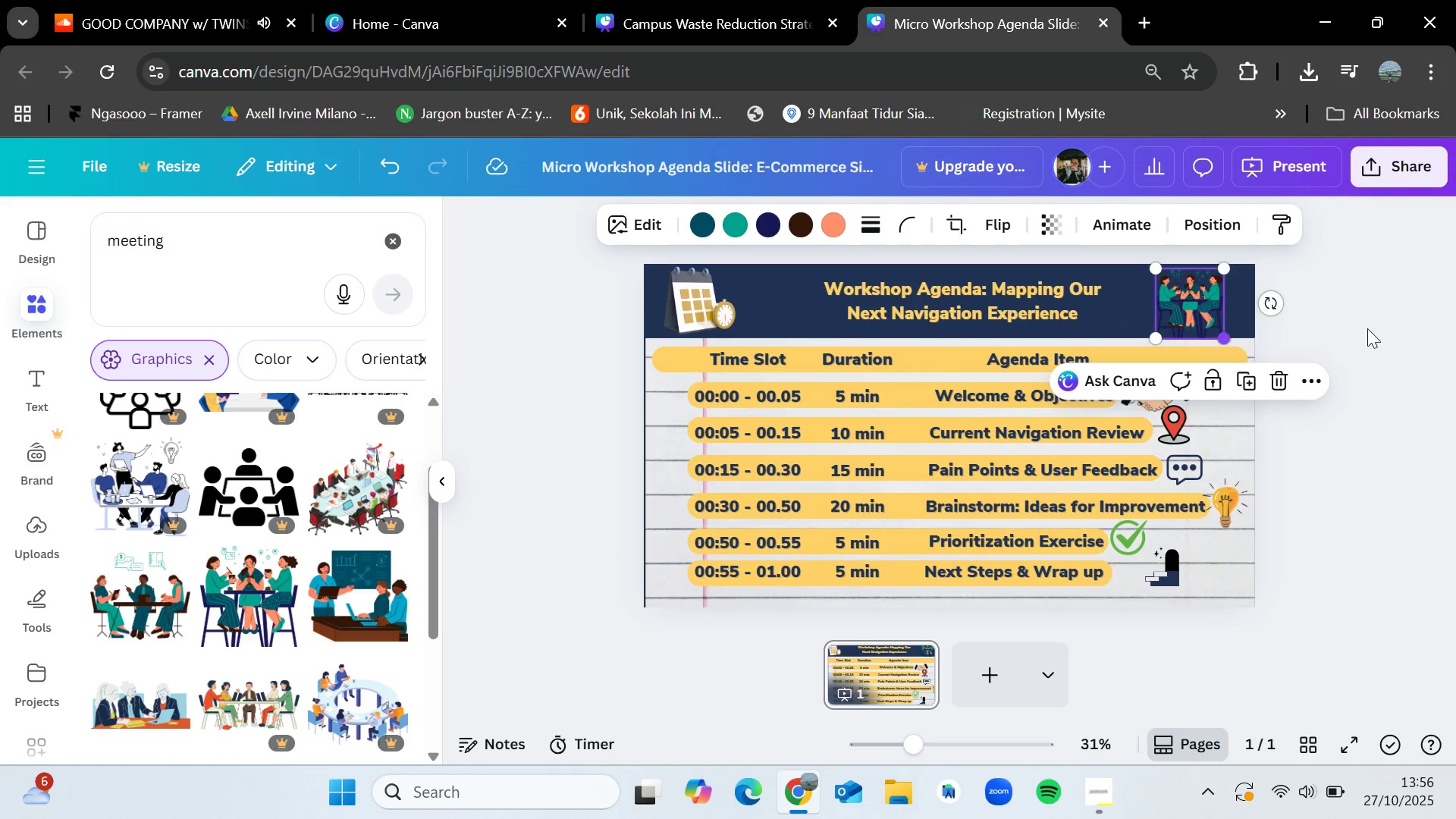 
left_click([1425, 331])
 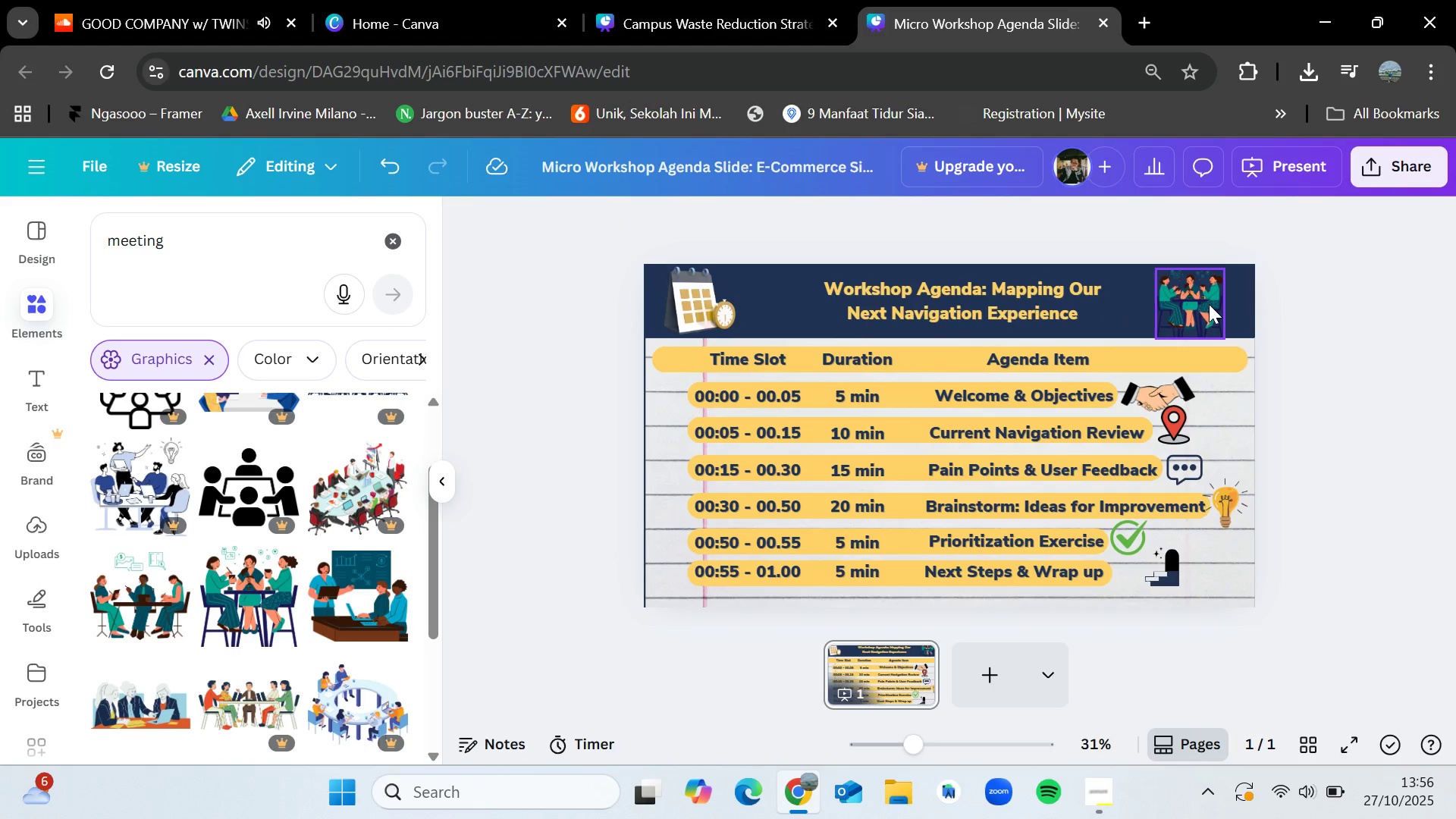 
left_click([1293, 346])
 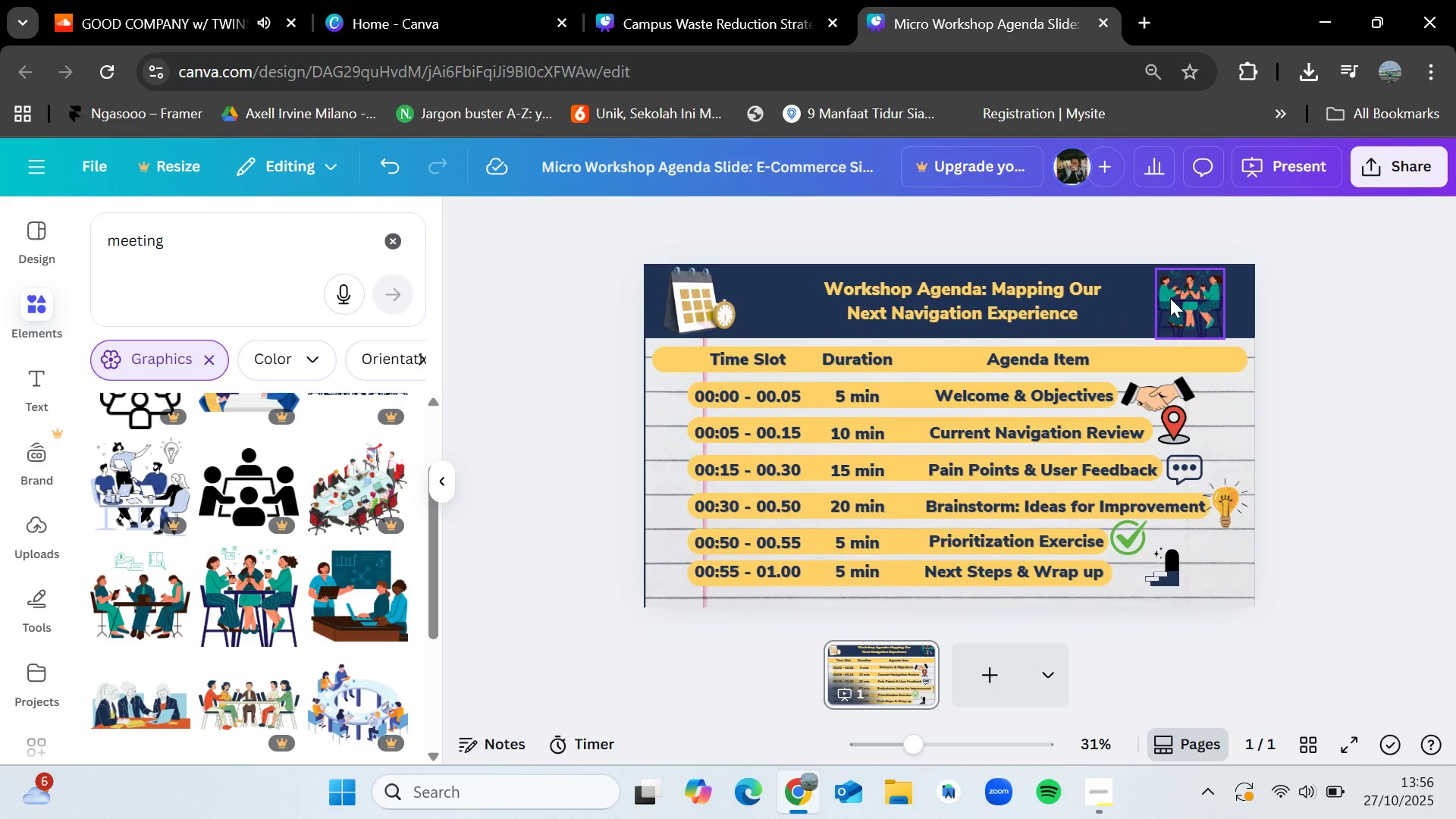 
left_click([1170, 298])
 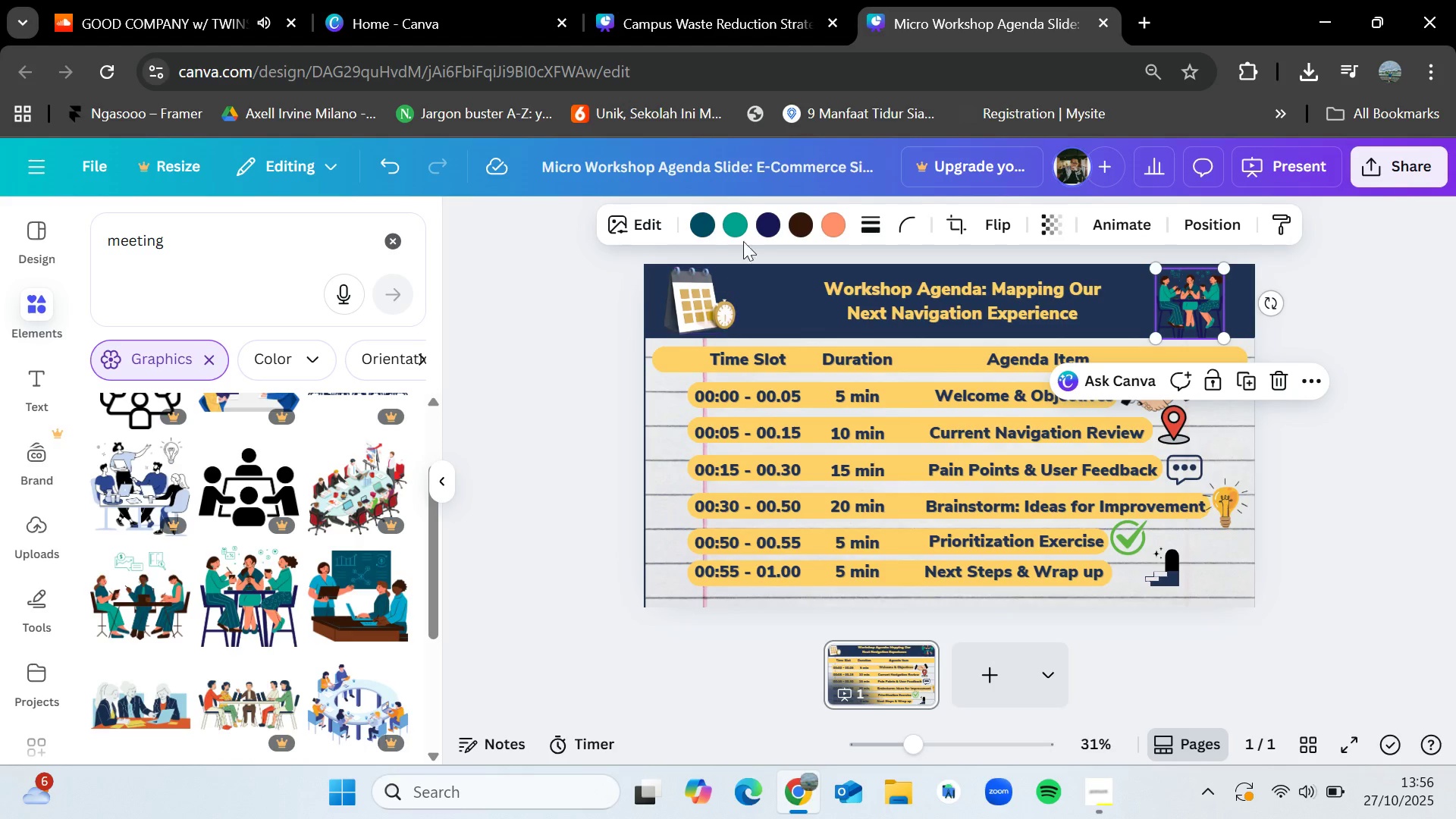 
wait(5.11)
 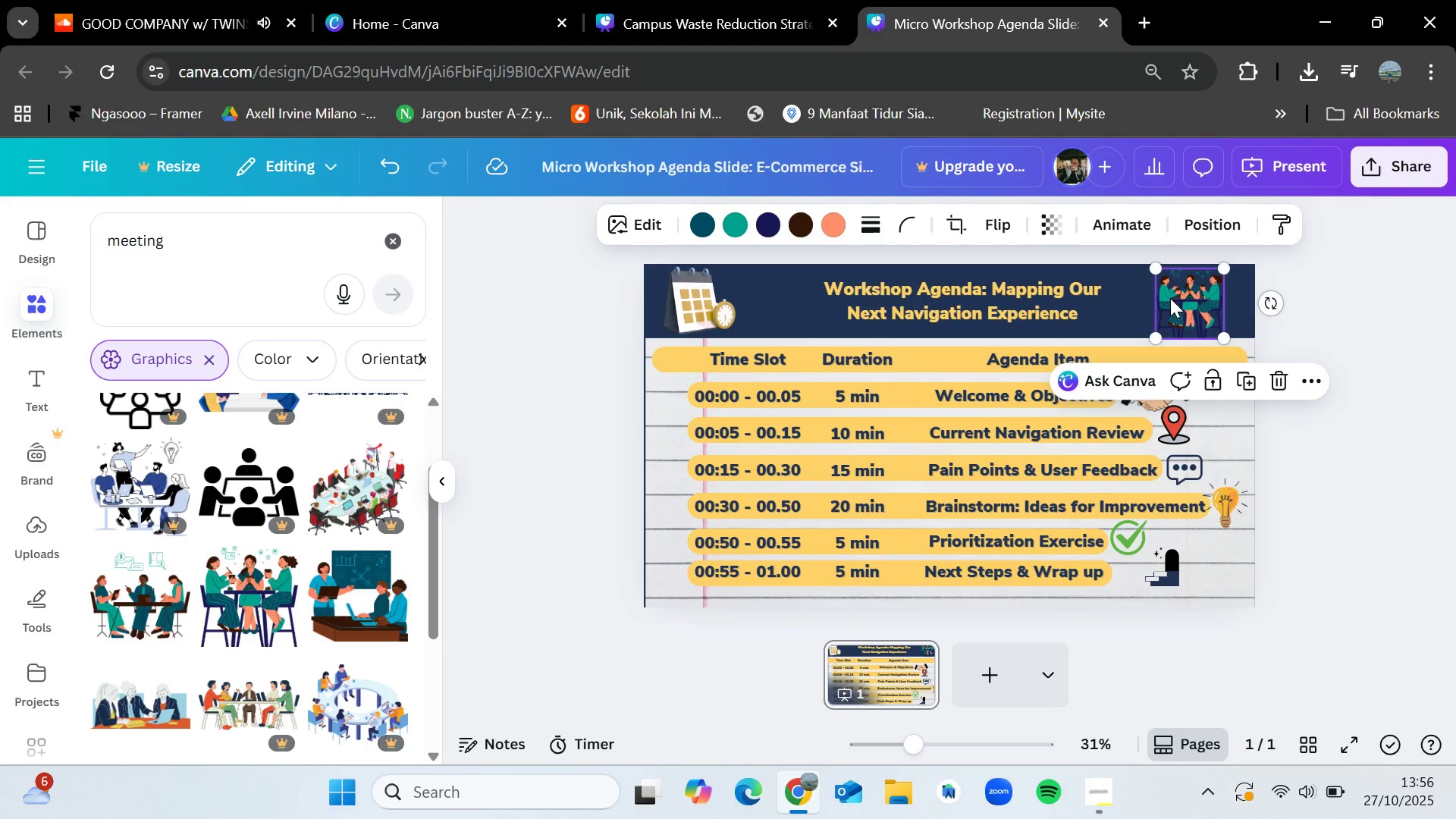 
left_click([1455, 389])
 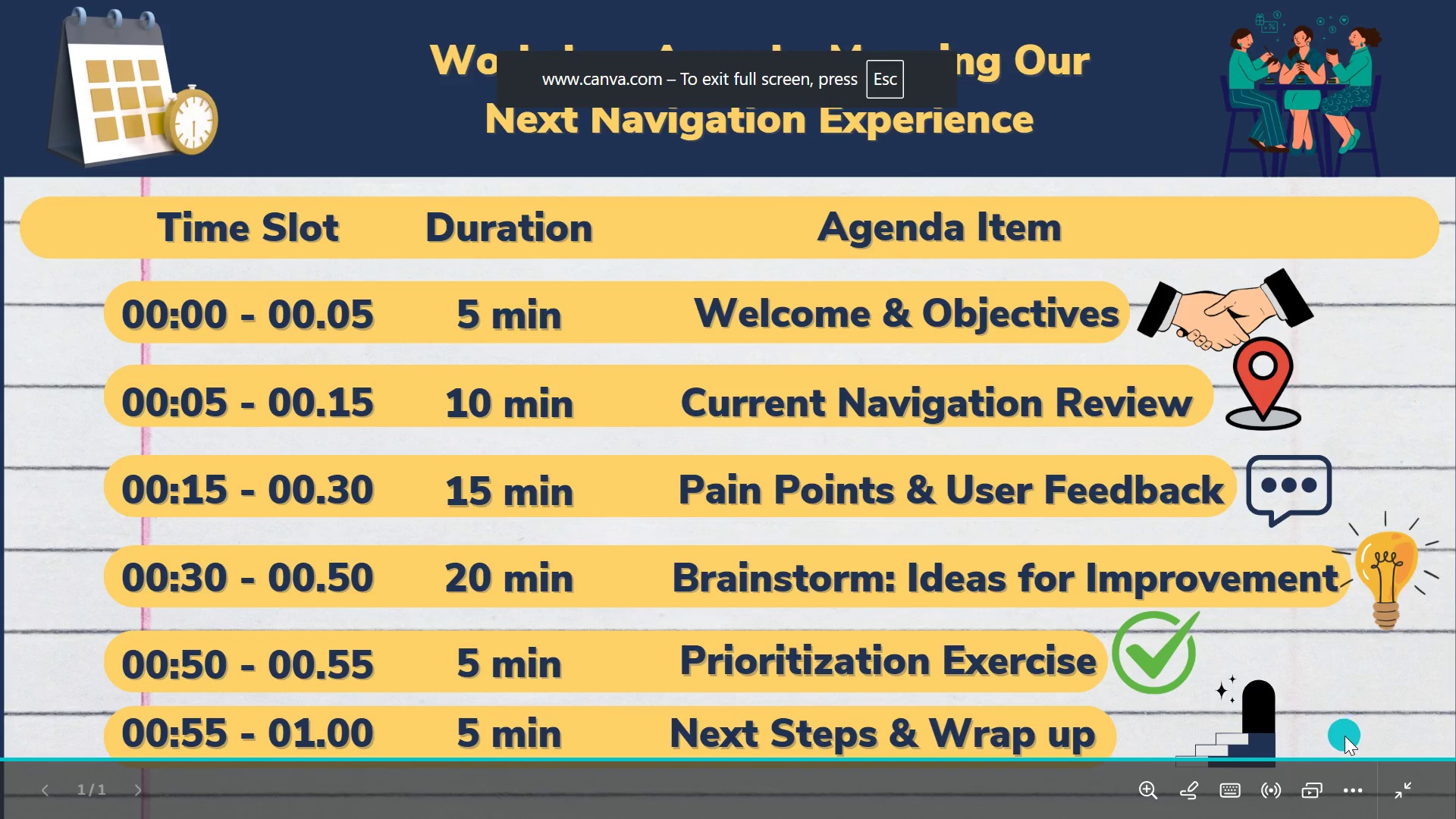 
wait(7.1)
 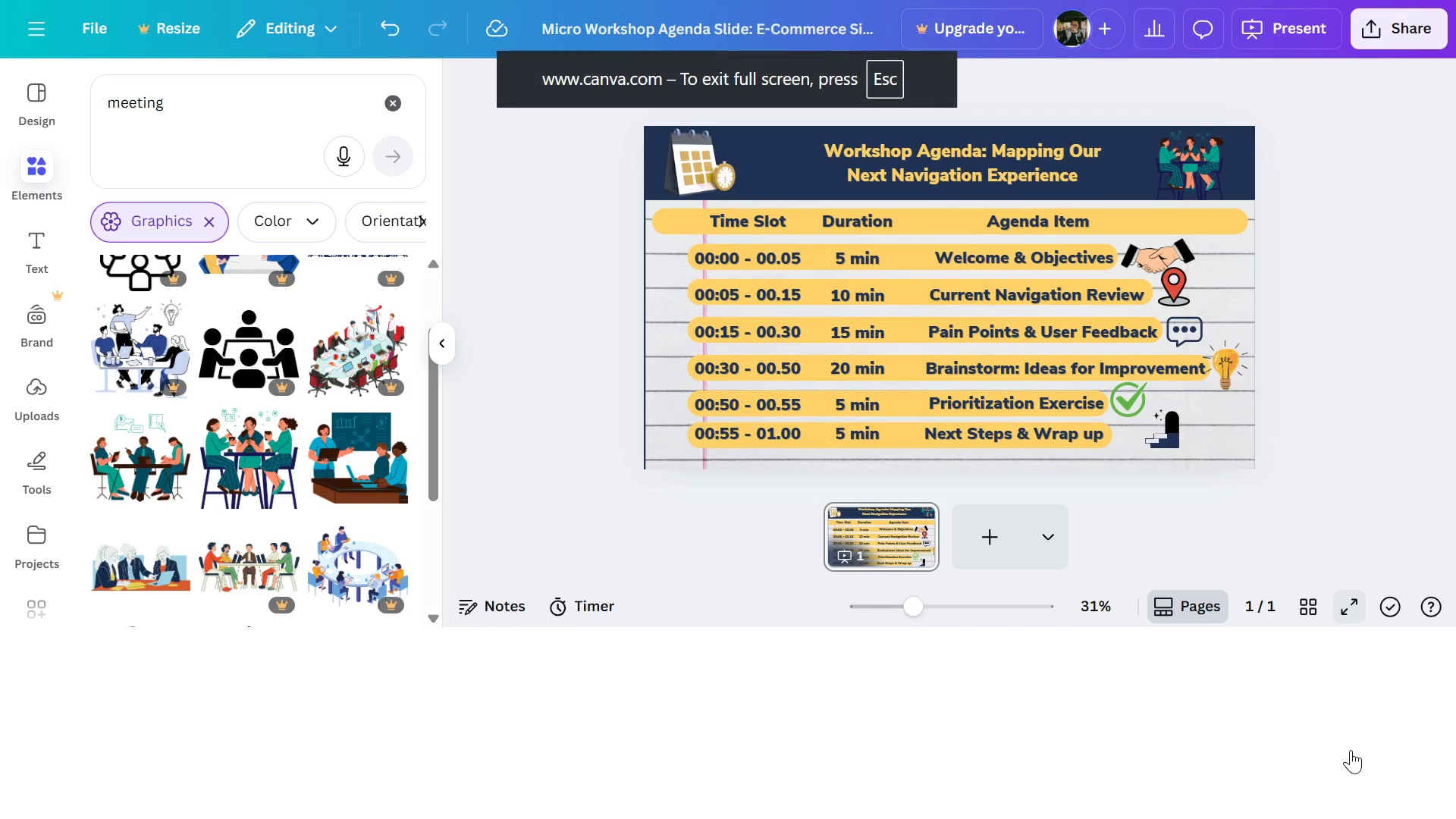 
key(Escape)
 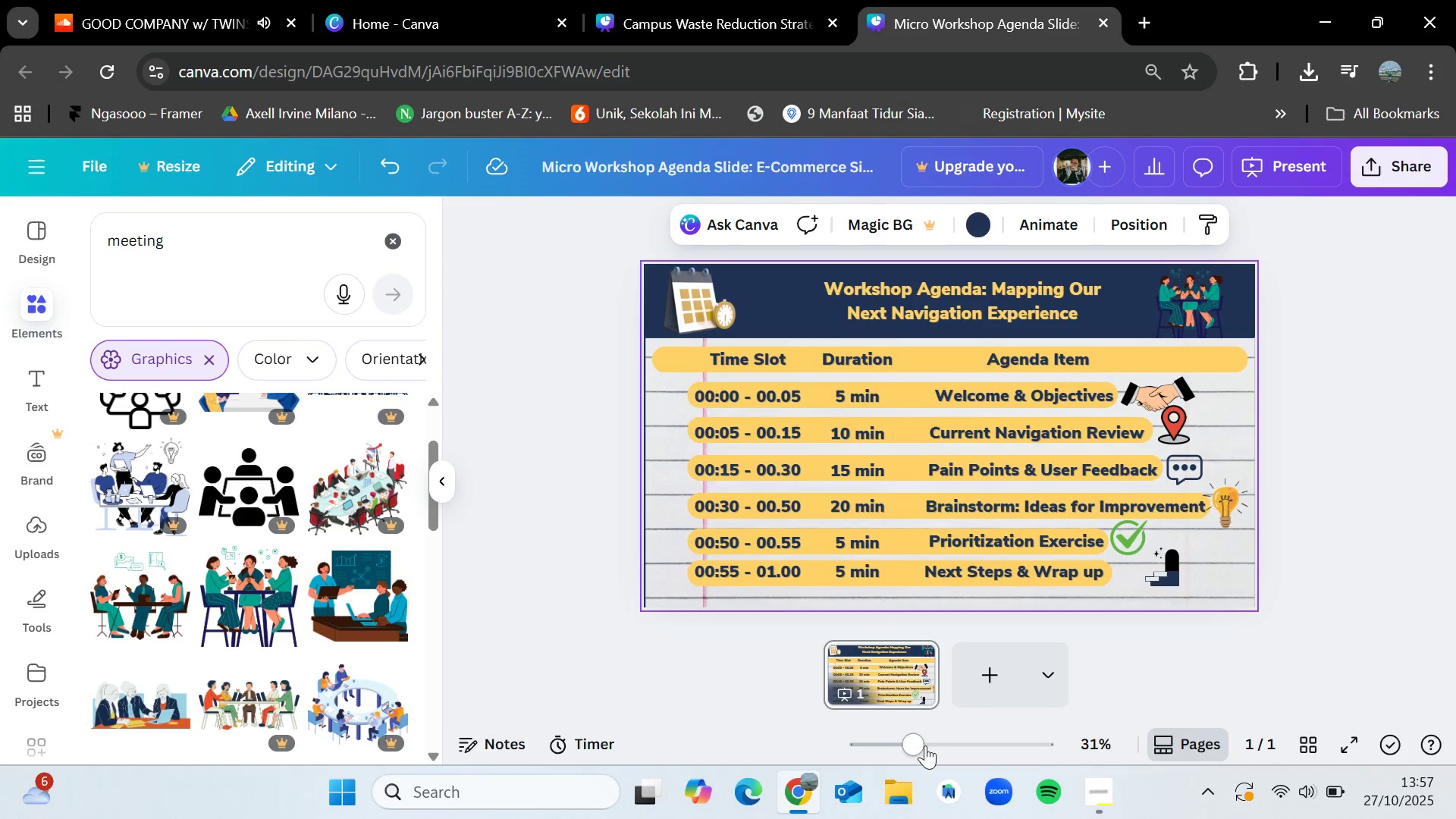 
left_click([890, 786])
 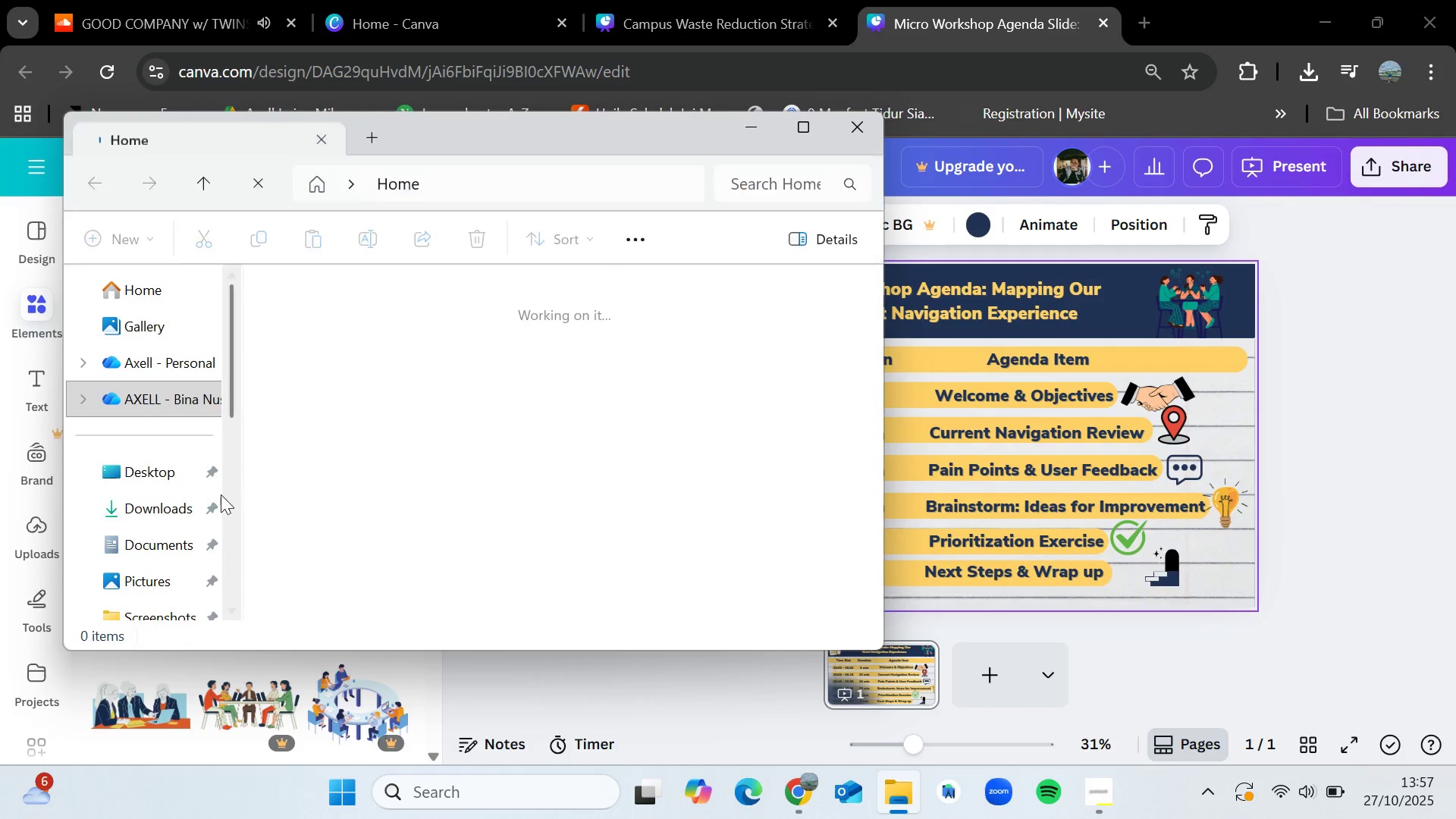 
left_click([164, 514])
 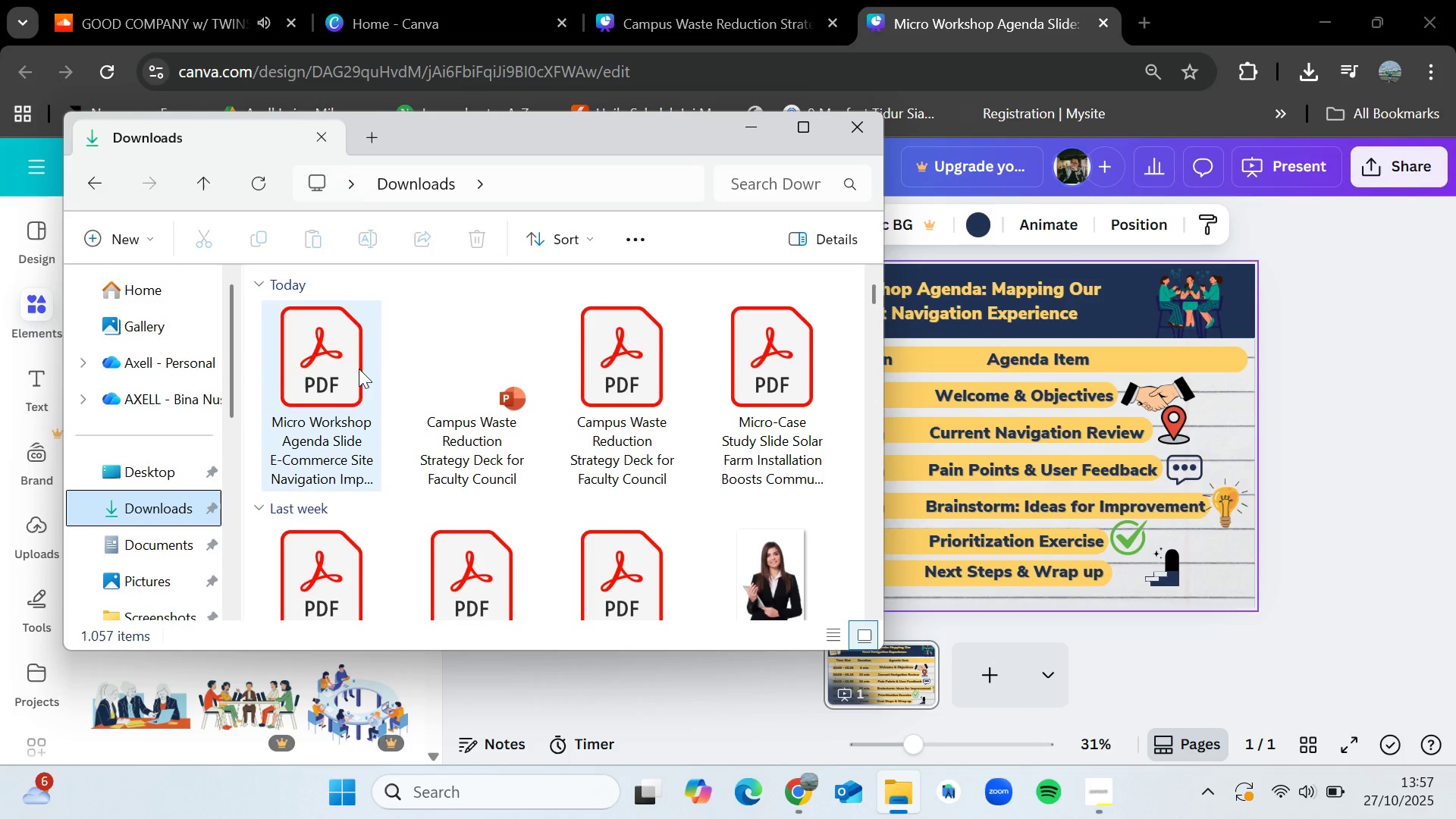 
left_click([357, 367])
 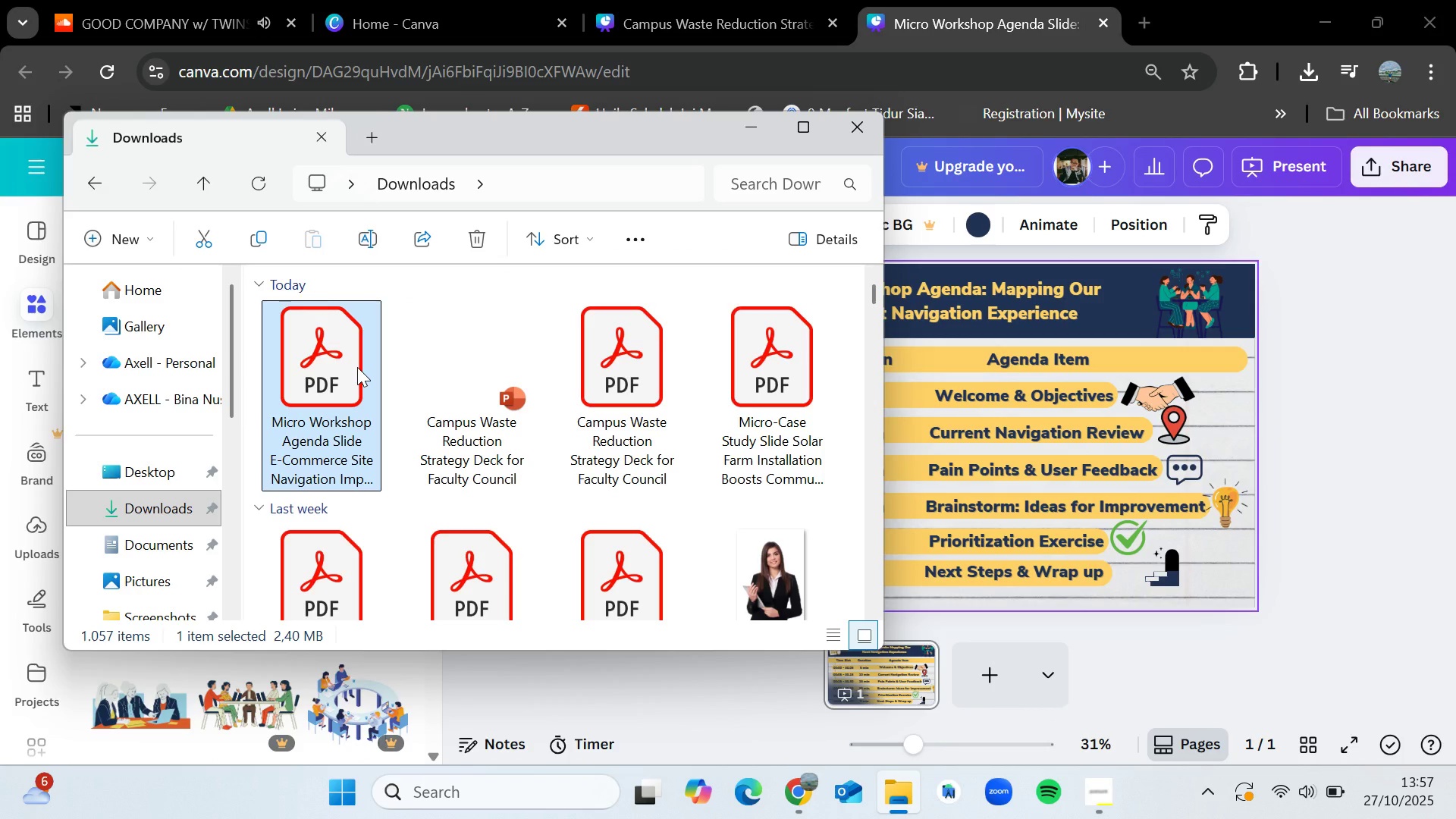 
key(Delete)
 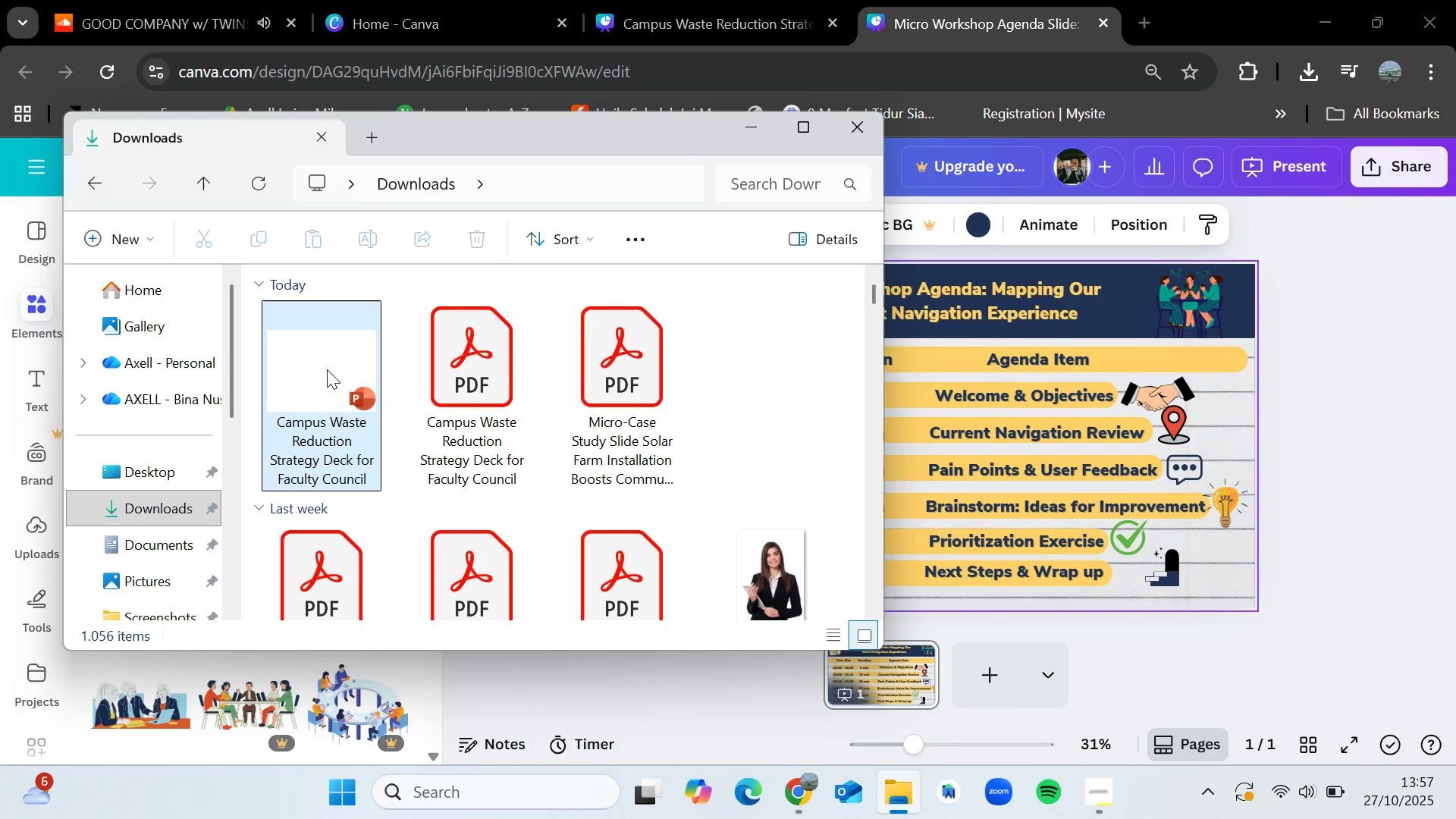 
key(Delete)
 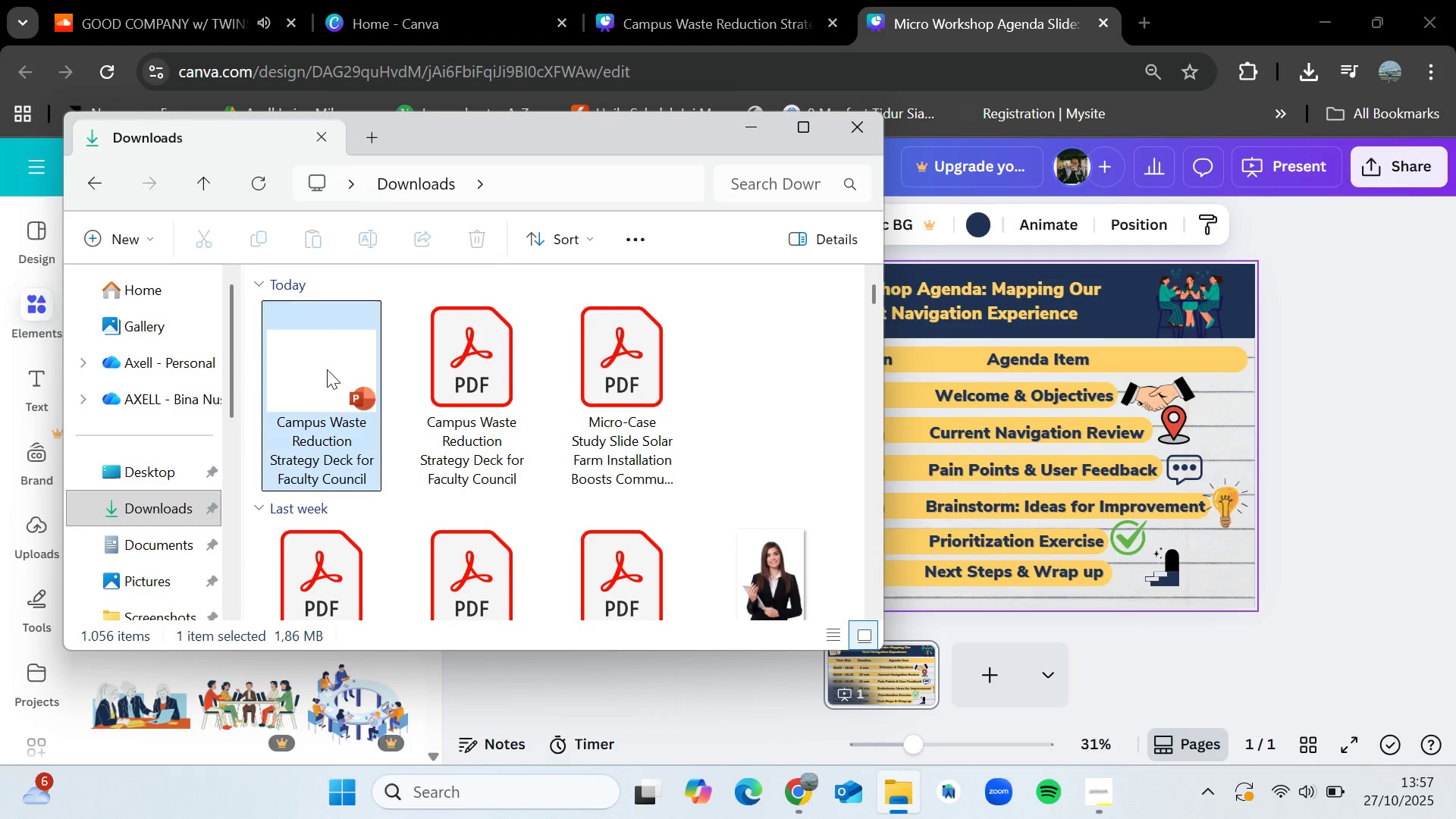 
left_click([327, 369])
 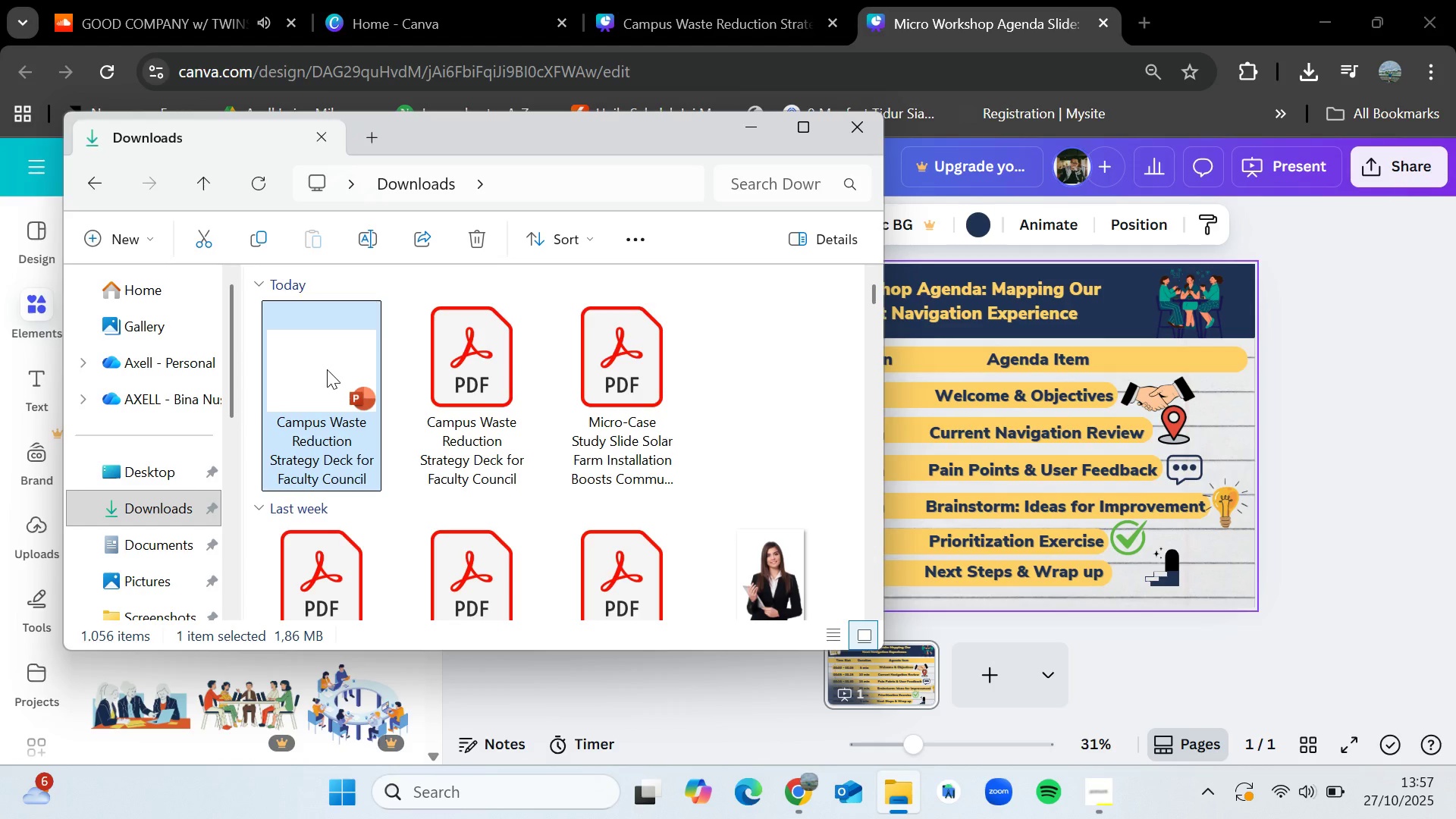 
key(Delete)
 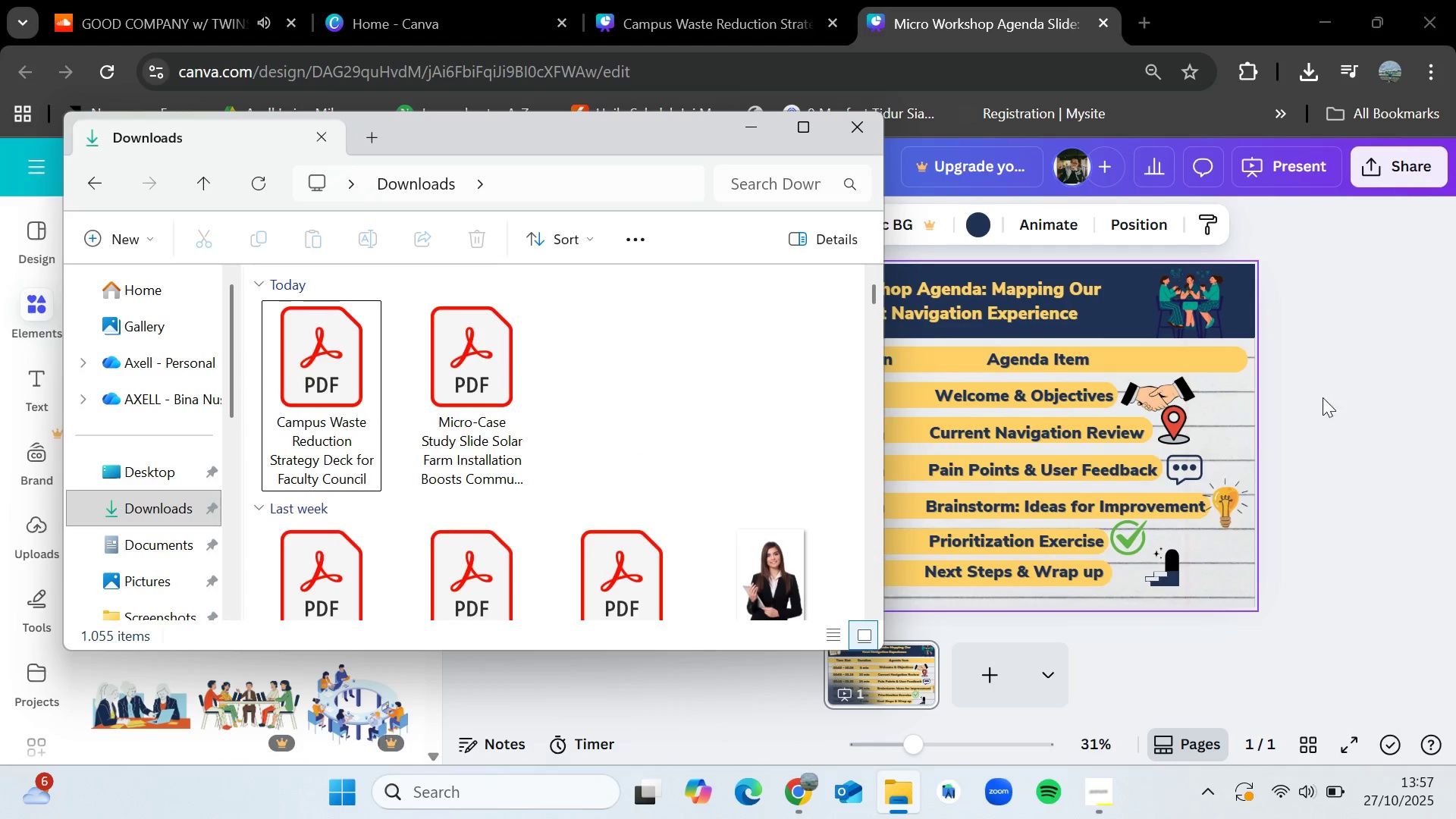 
left_click([1383, 400])
 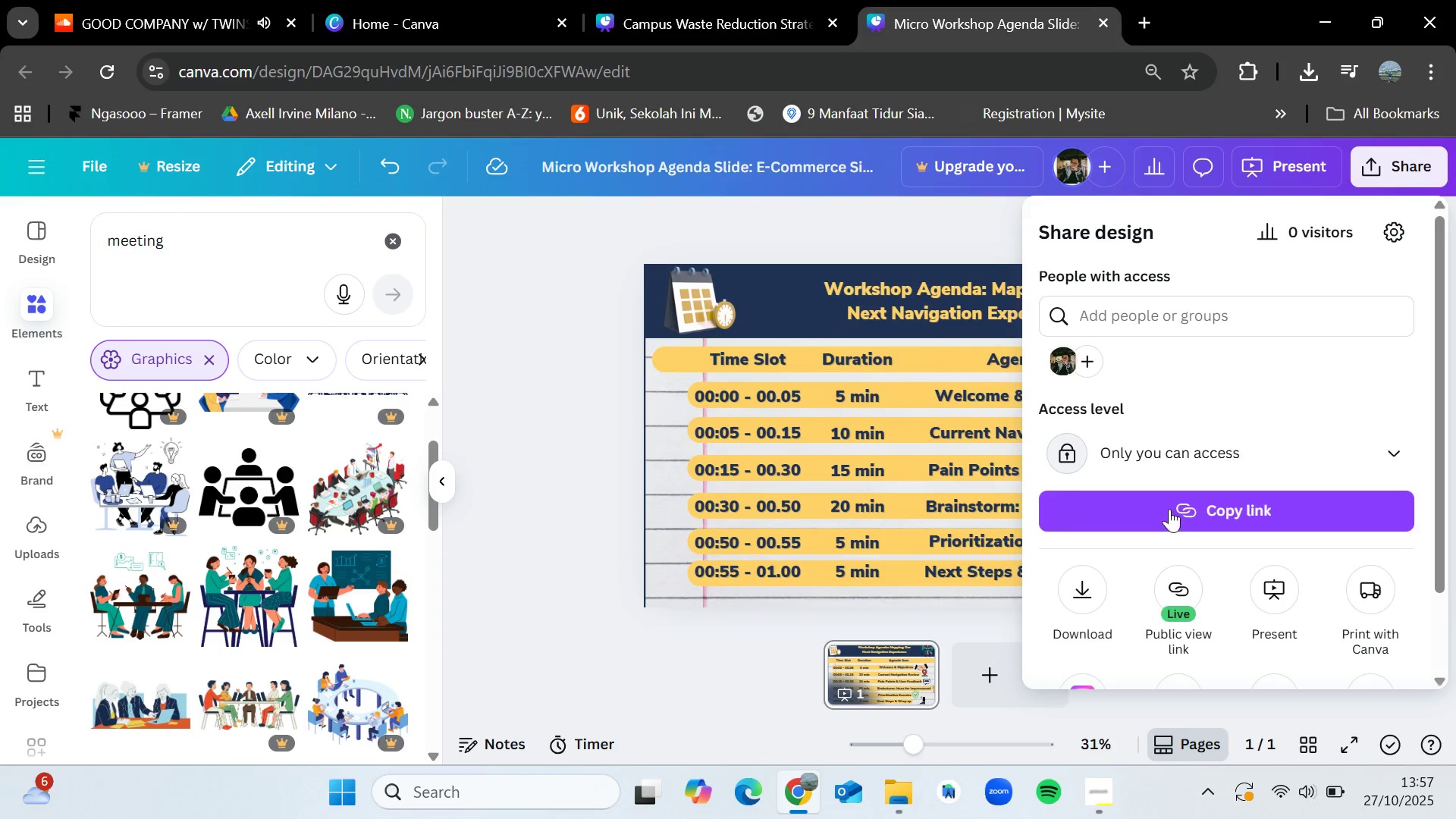 
left_click([1076, 595])
 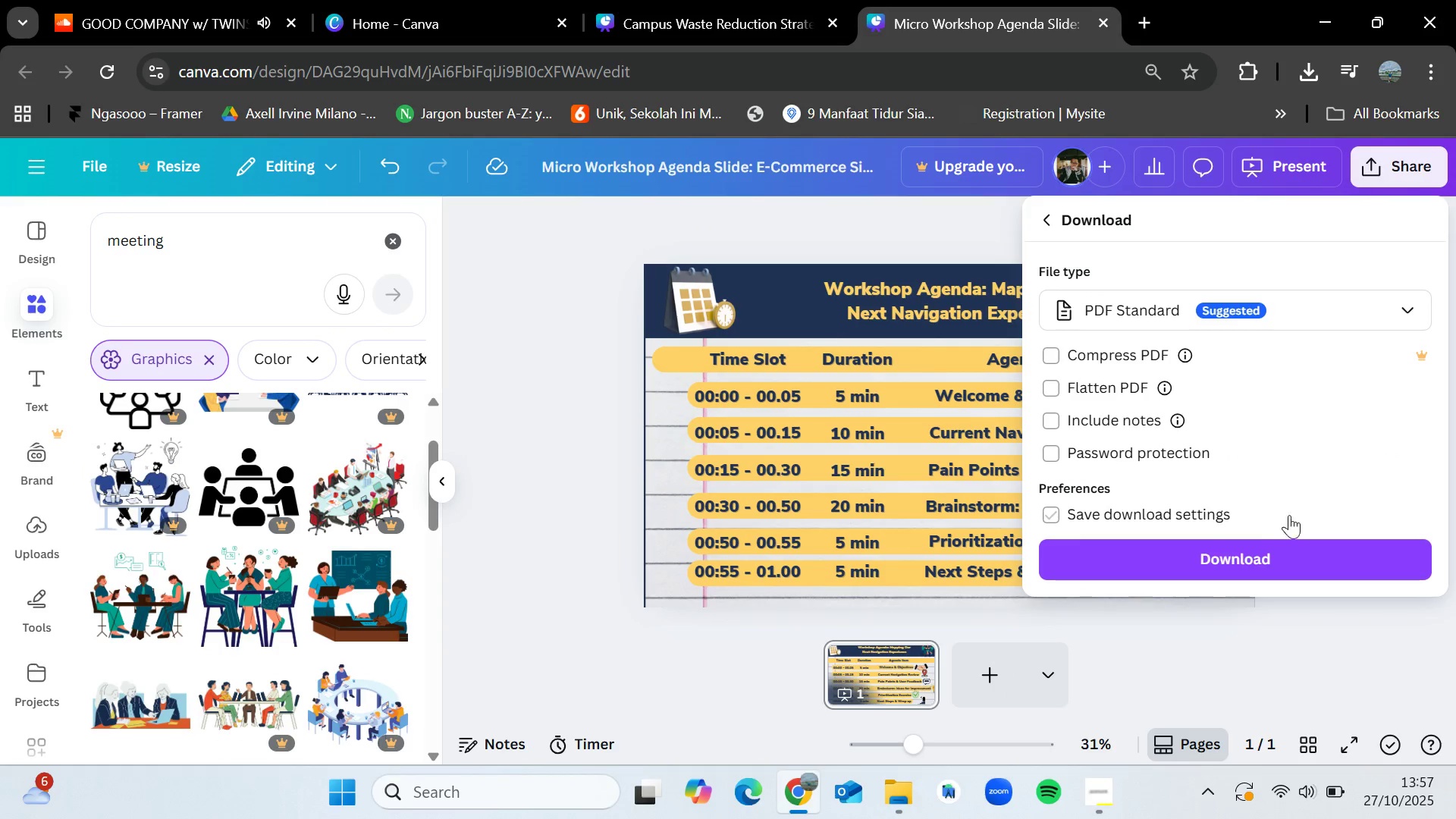 
left_click([1221, 558])
 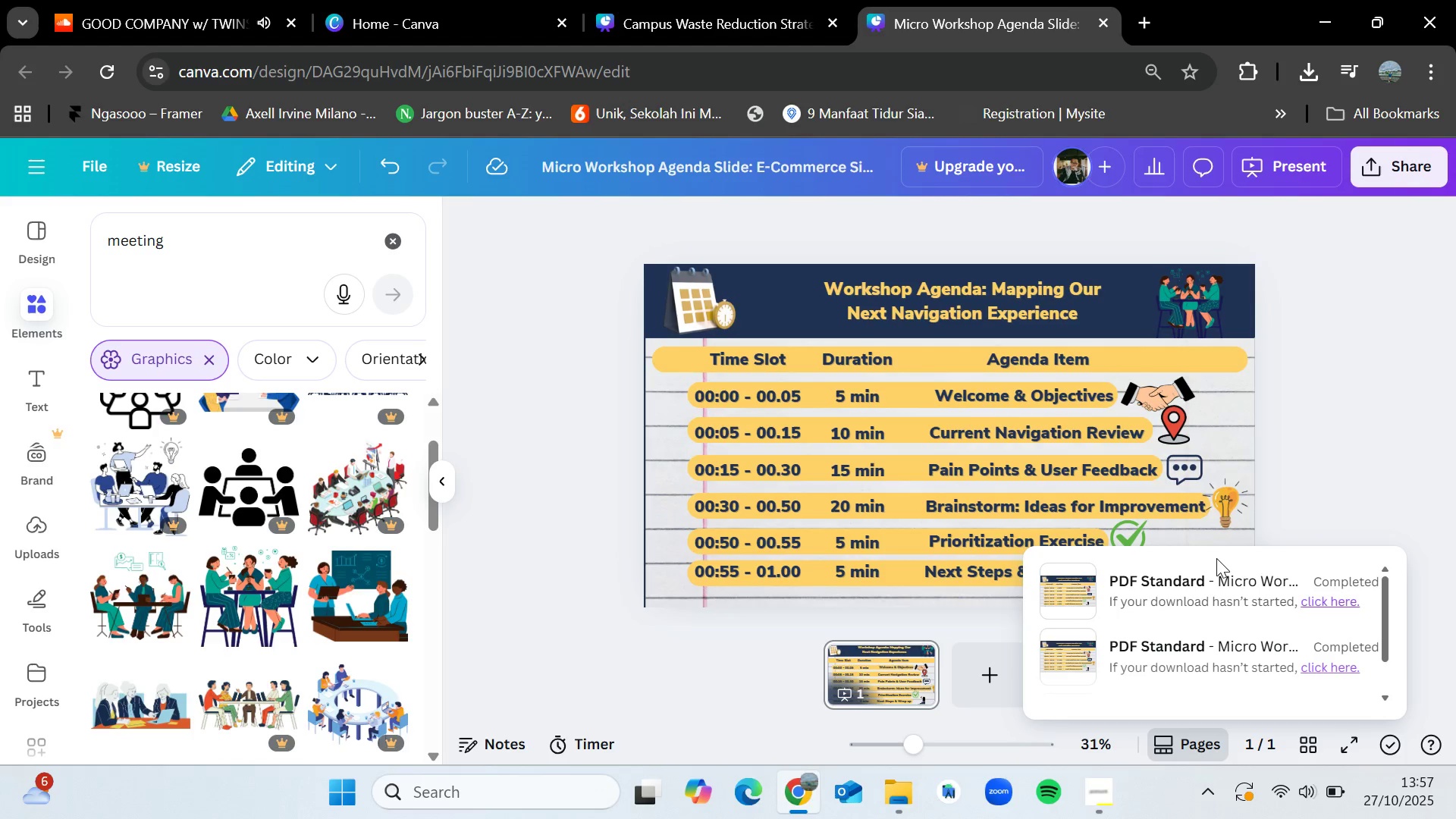 
wait(7.04)
 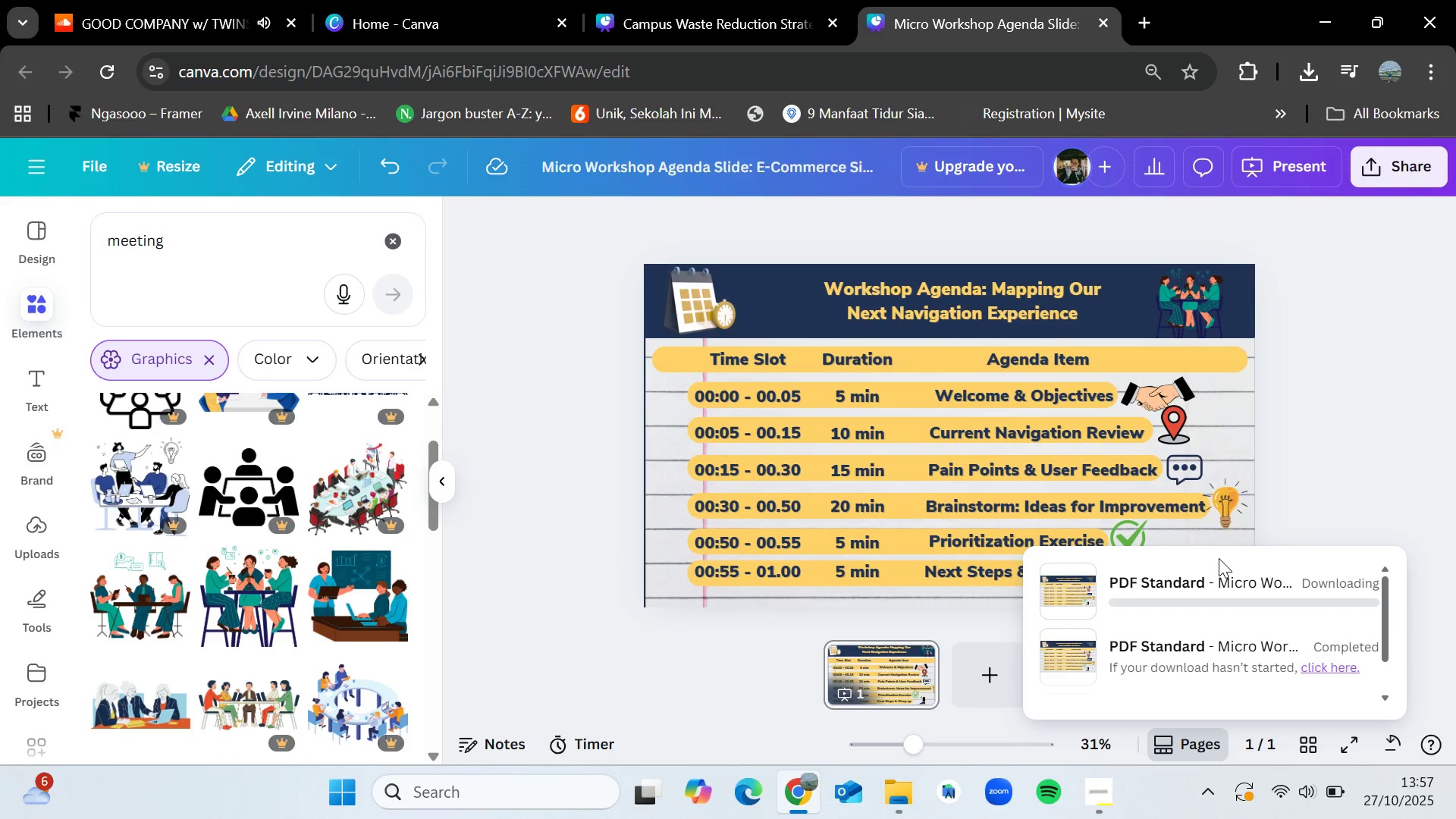 
left_click([1389, 413])
 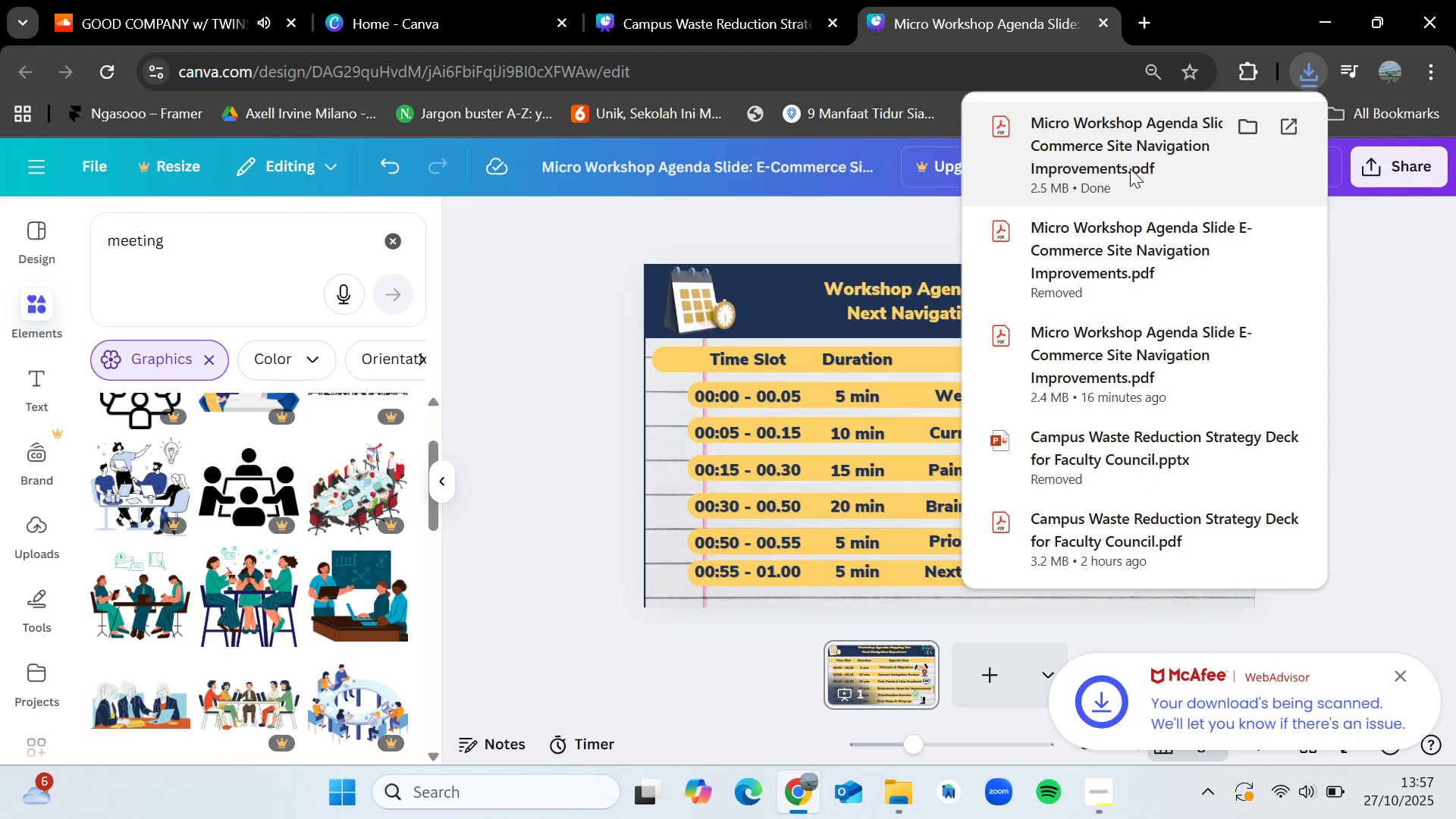 
left_click([1126, 168])
 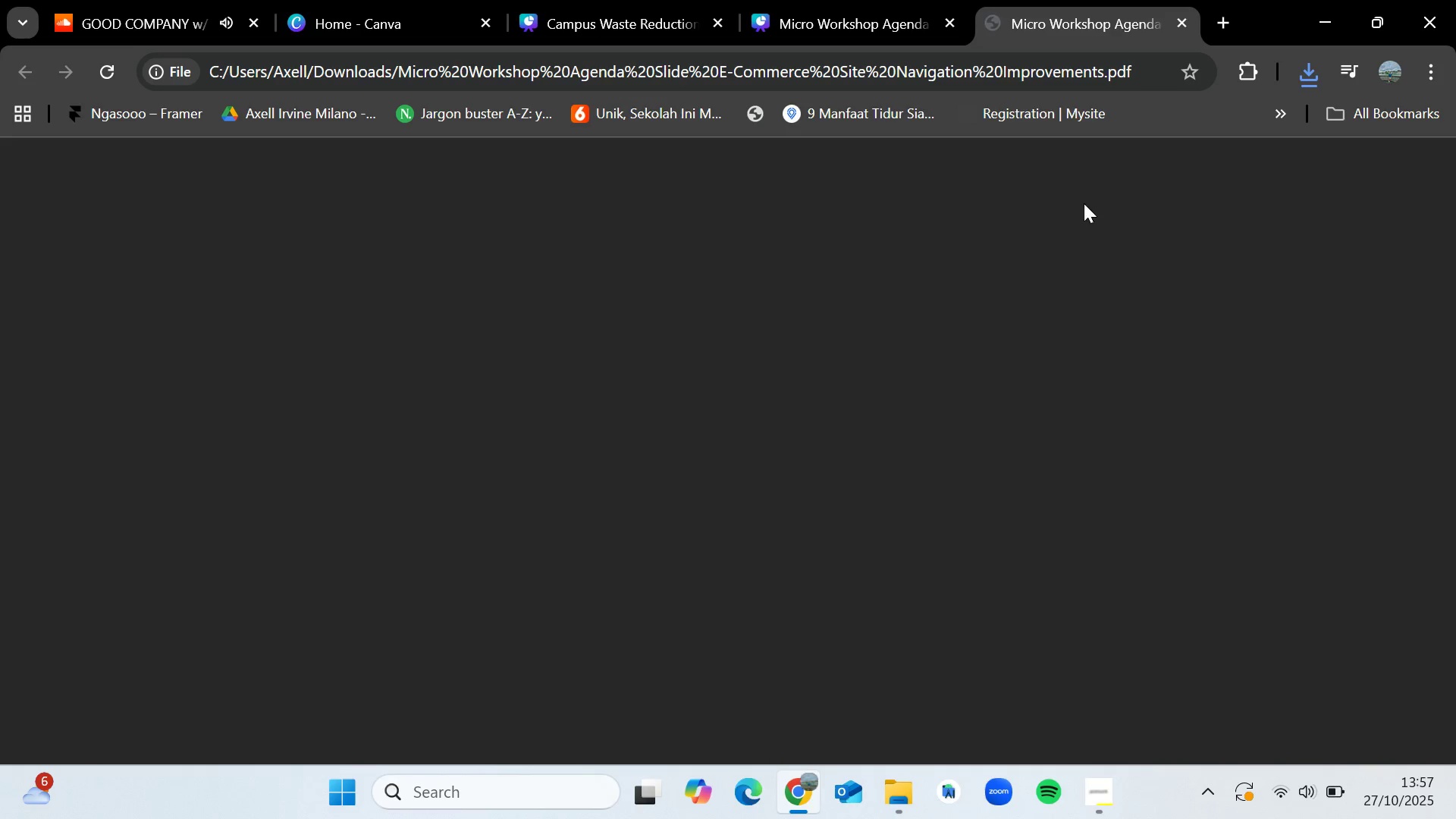 
mouse_move([813, 369])
 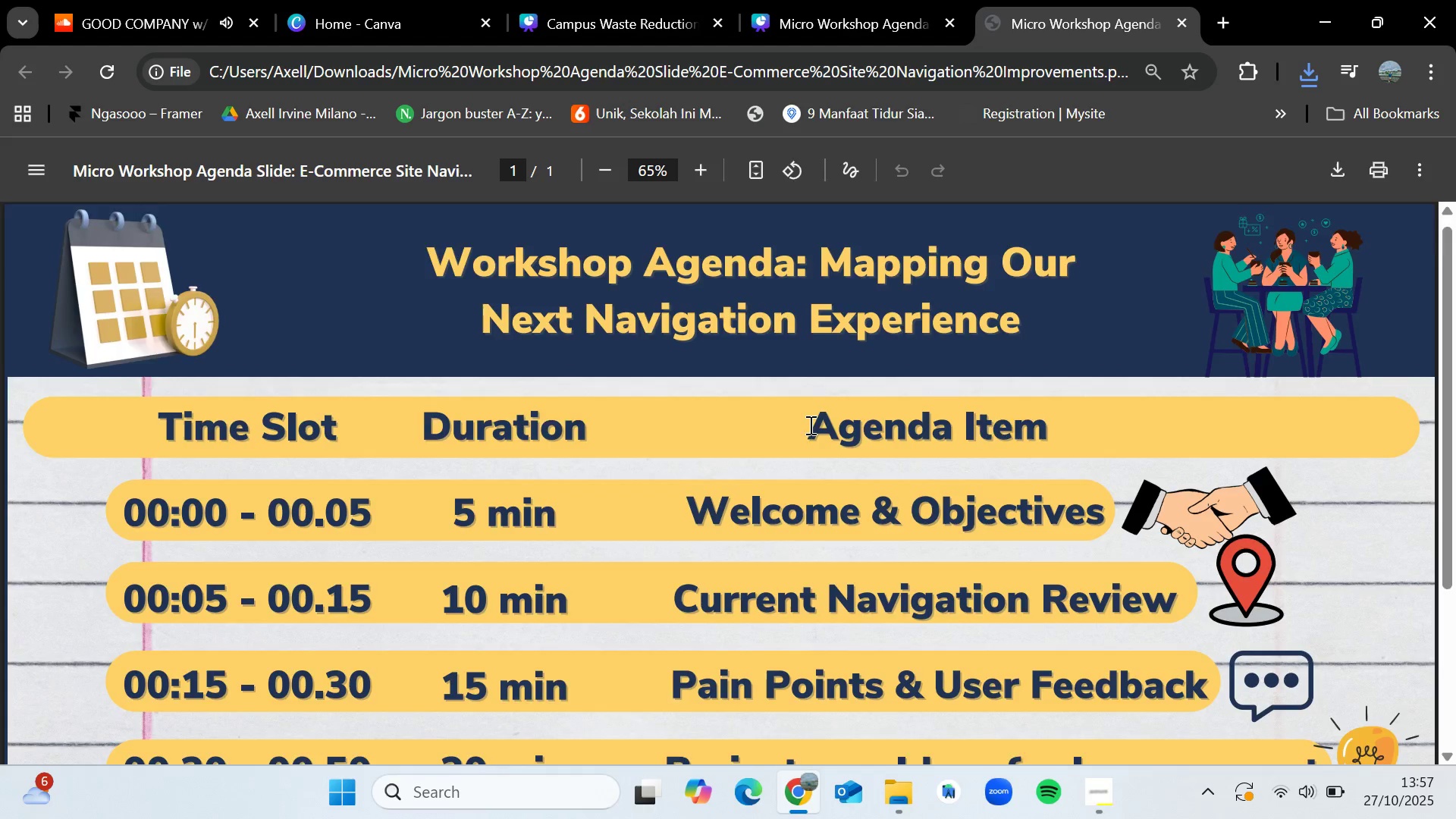 
scroll: coordinate [809, 425], scroll_direction: down, amount: 2.0
 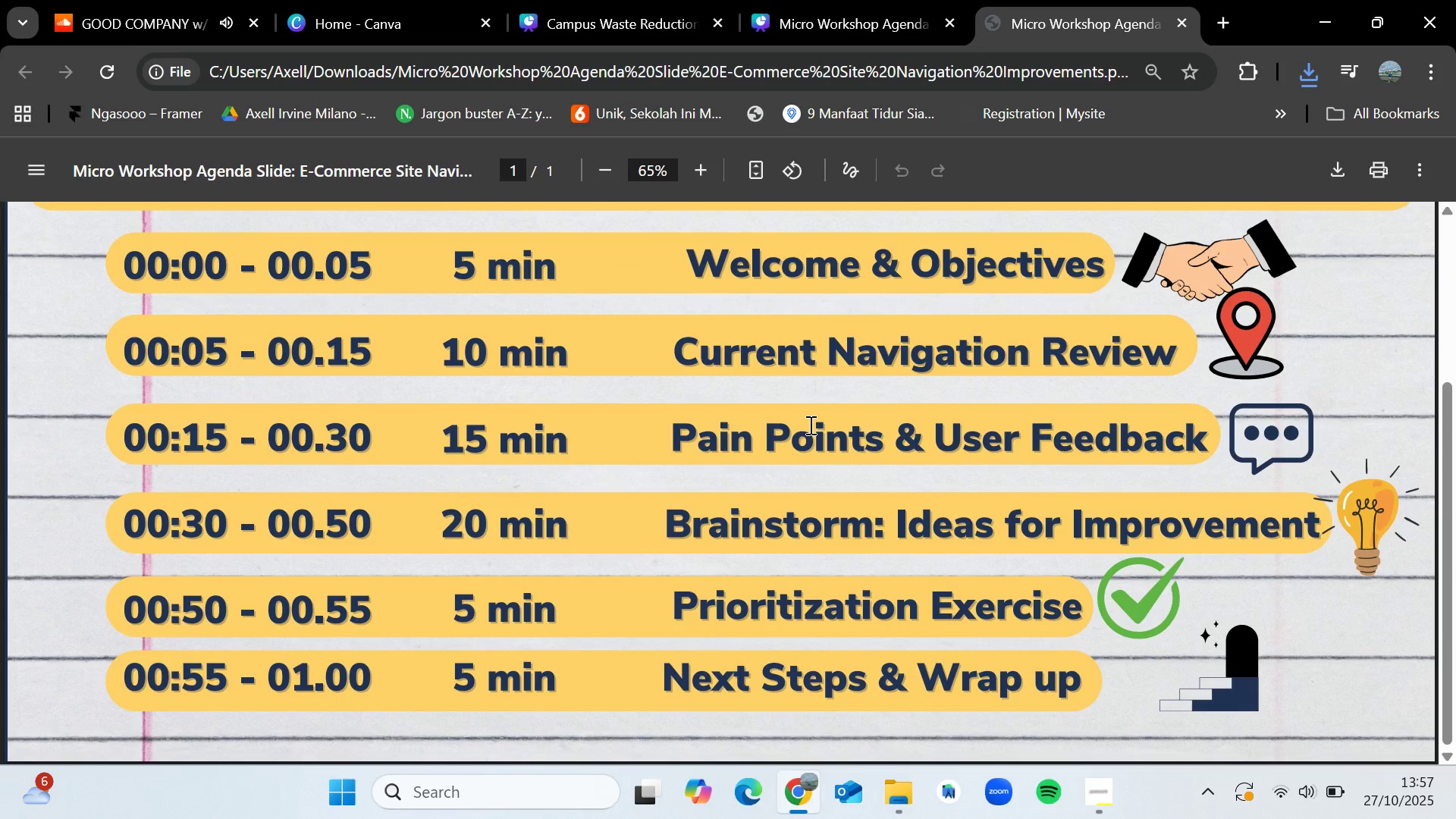 
scroll: coordinate [809, 425], scroll_direction: none, amount: 0.0
 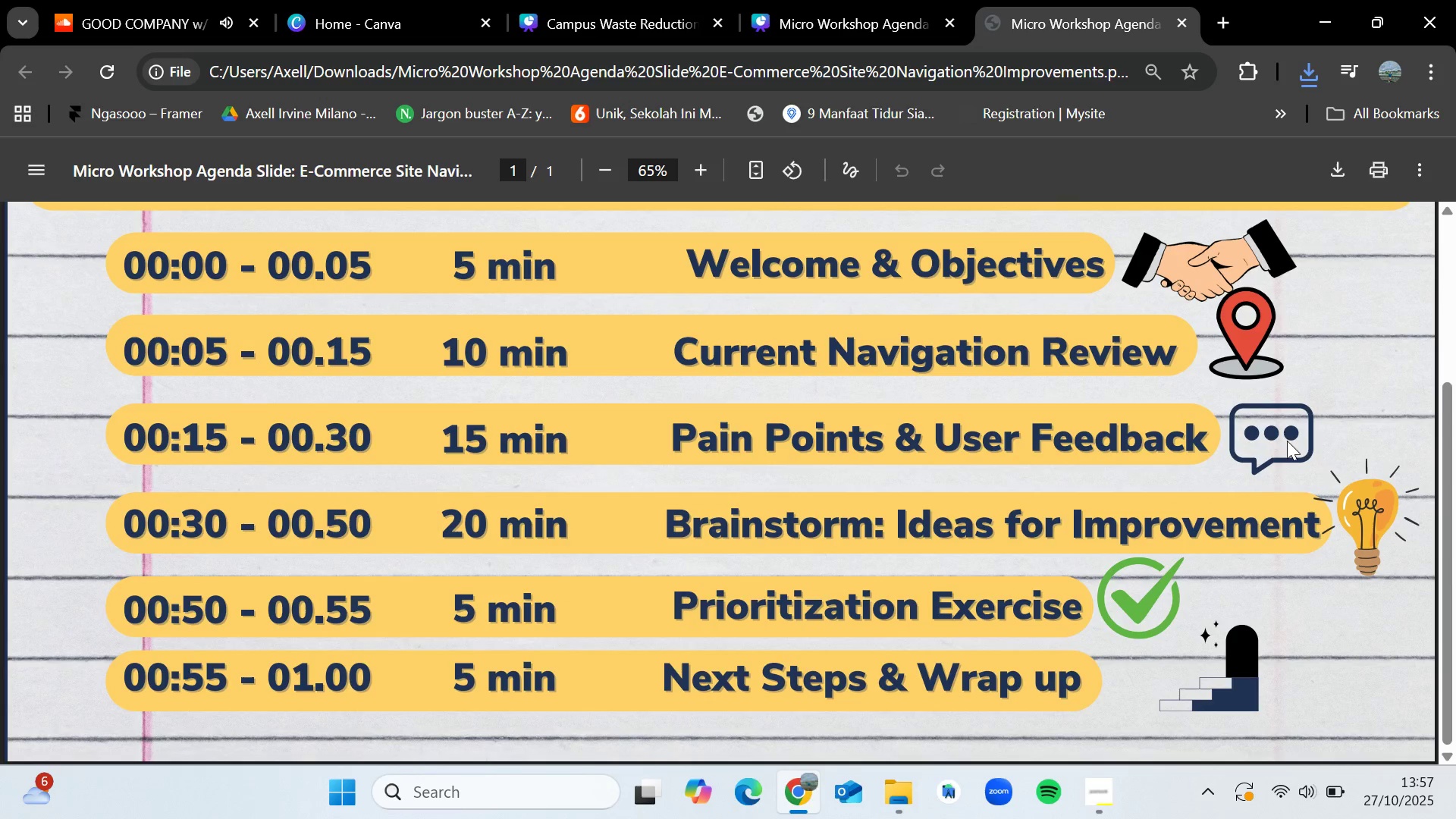 
scroll: coordinate [1115, 493], scroll_direction: up, amount: 5.0
 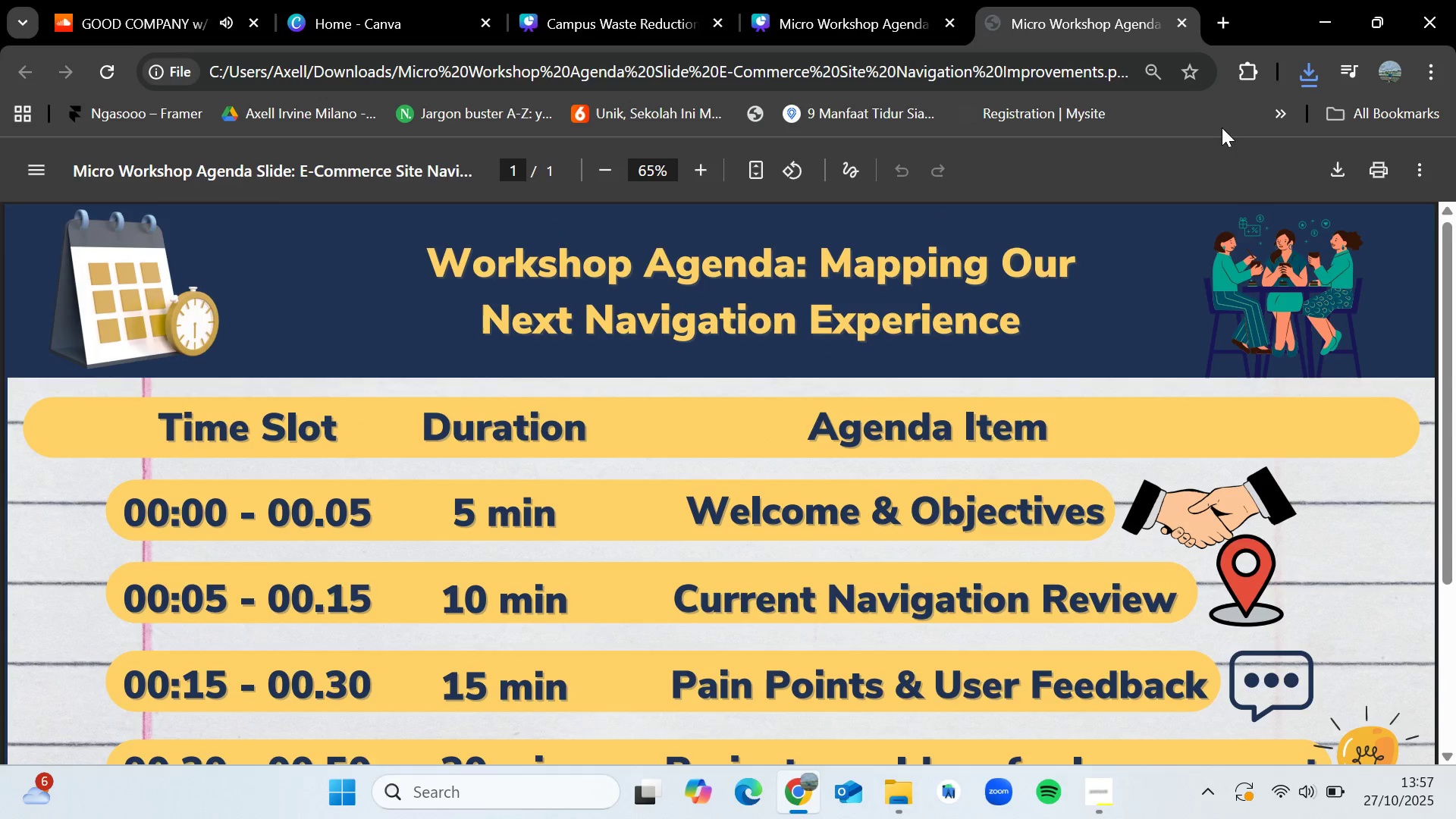 
left_click([1180, 17])
 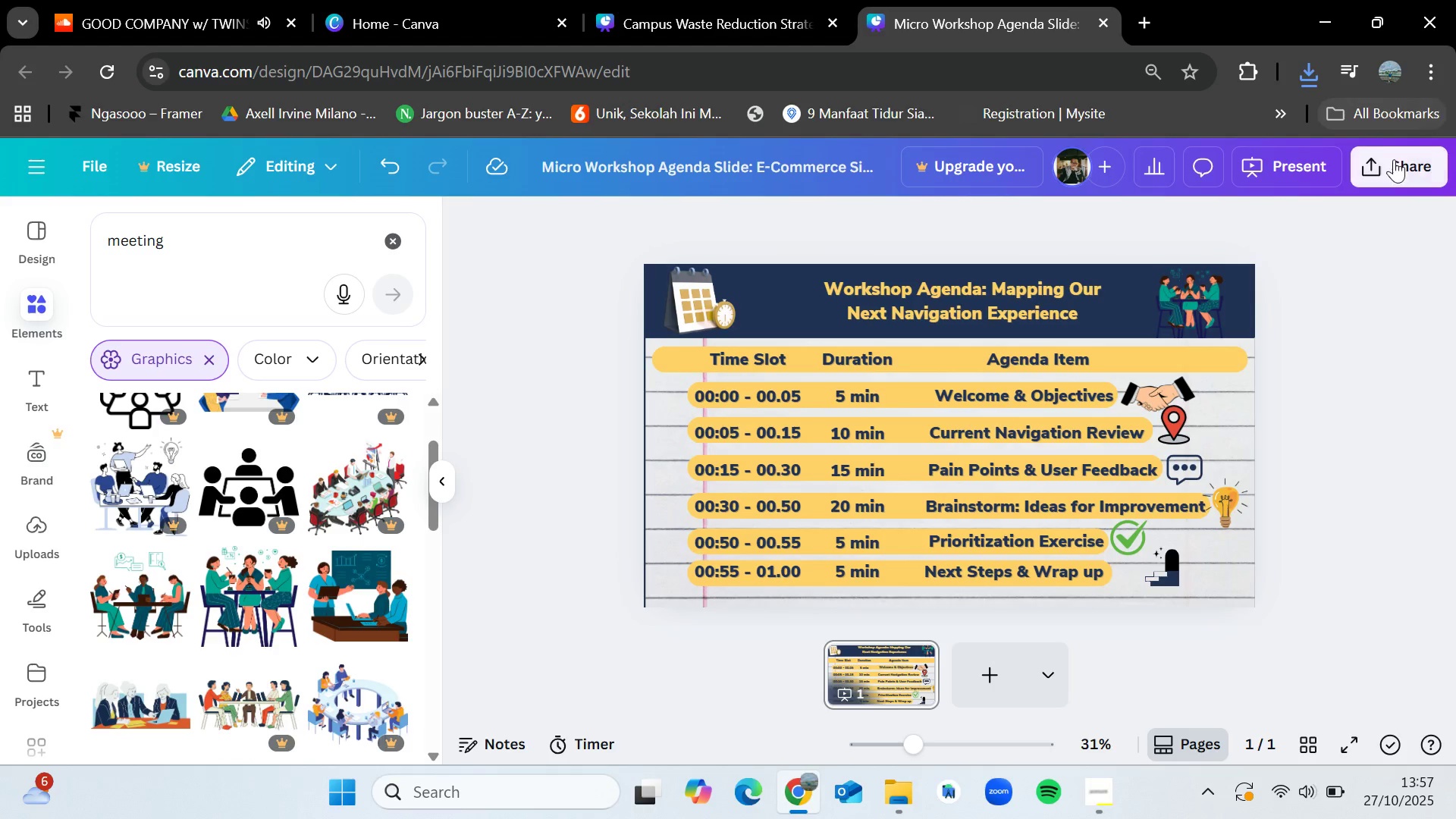 
left_click([1394, 162])
 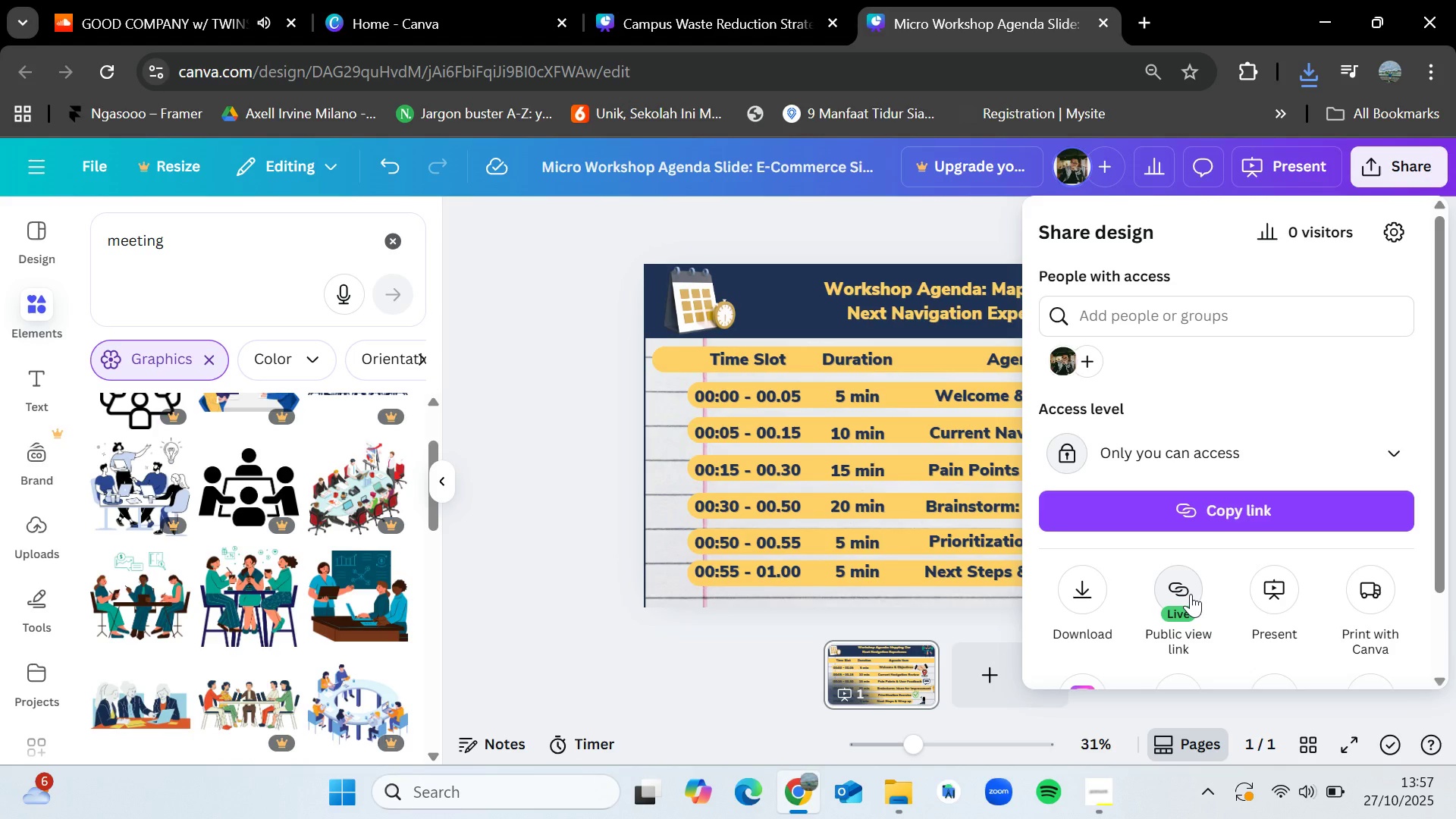 
left_click([1191, 594])
 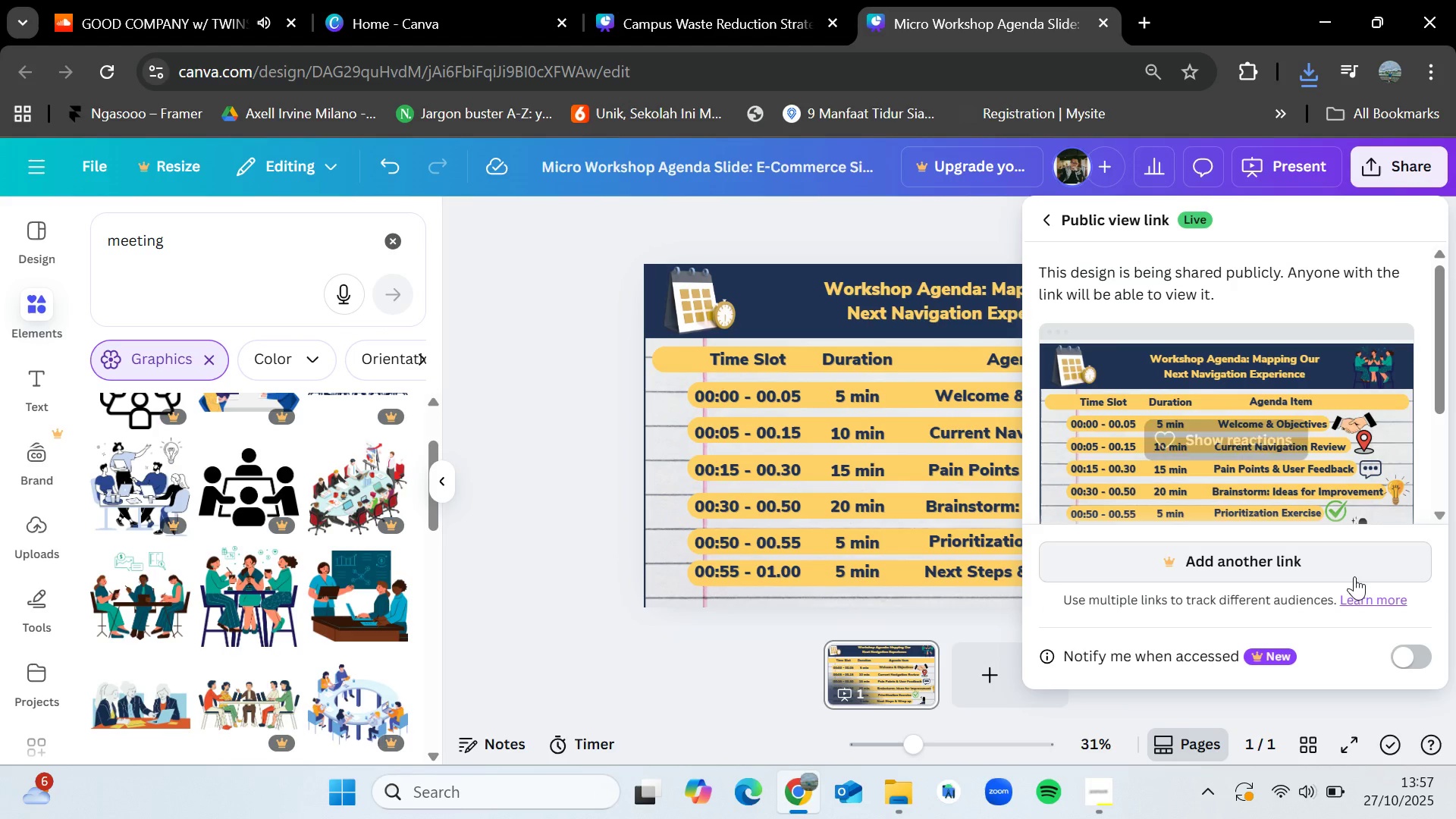 
scroll: coordinate [1269, 441], scroll_direction: down, amount: 4.0
 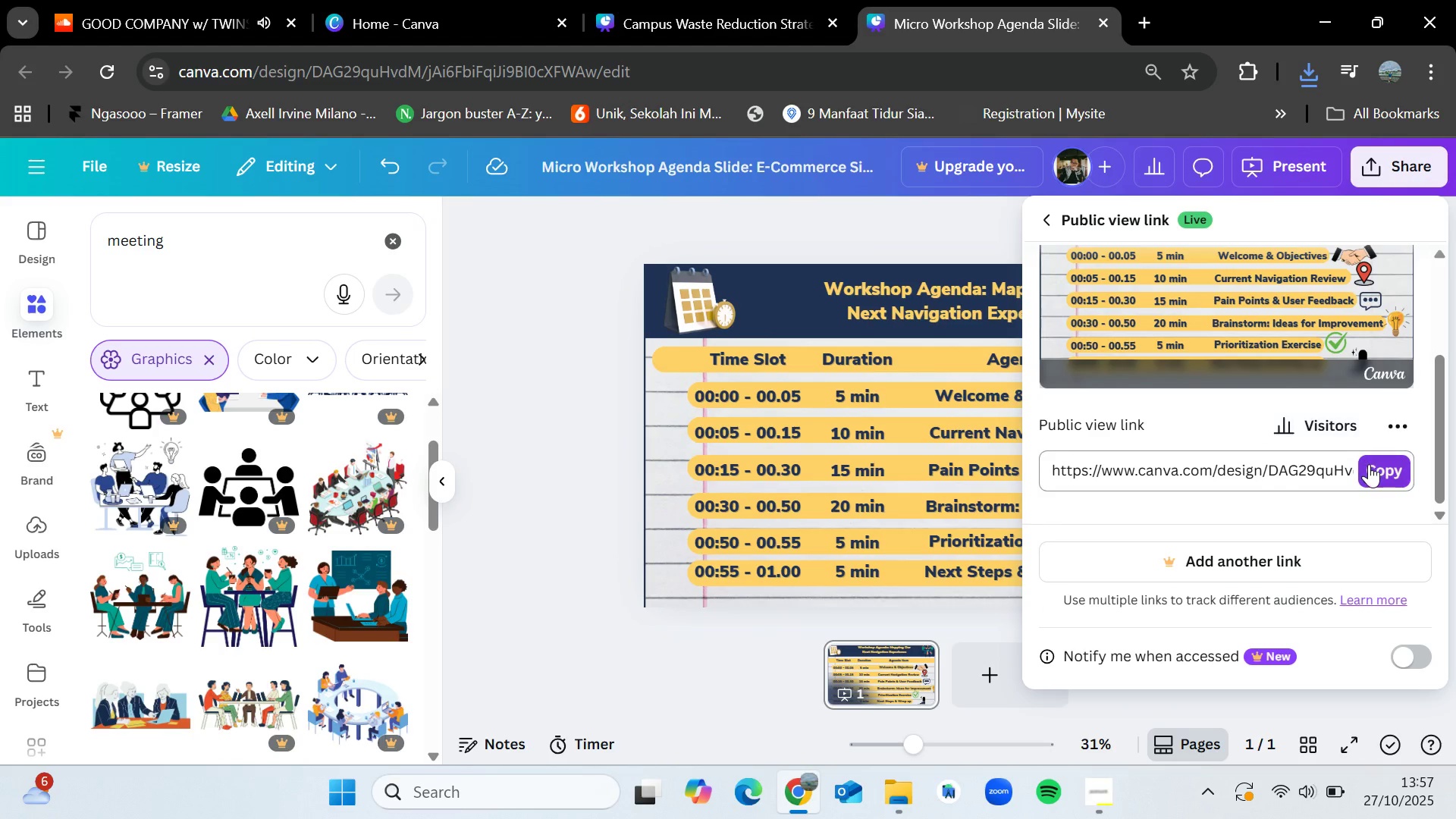 
left_click([1369, 464])
 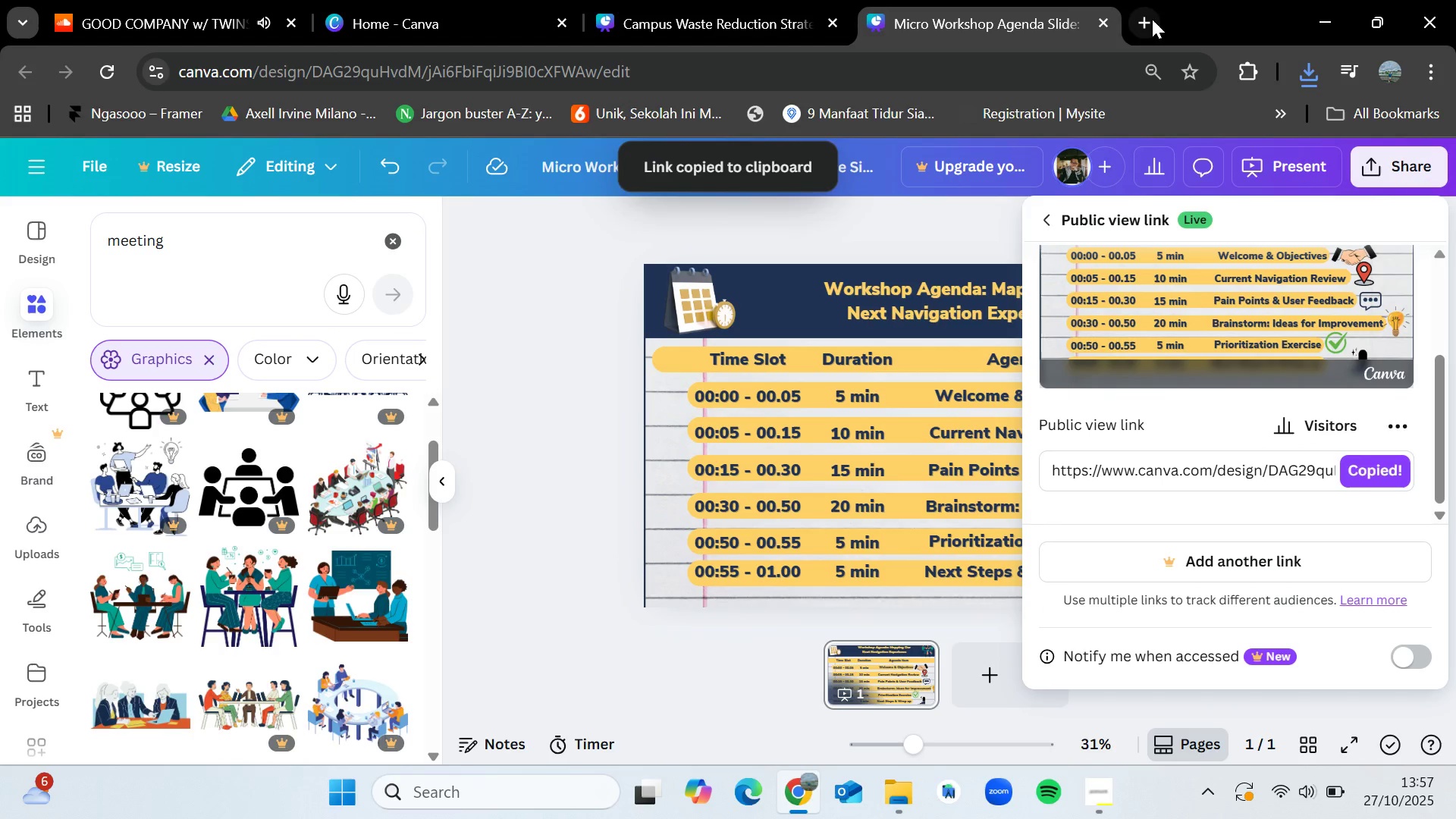 
left_click([1152, 19])
 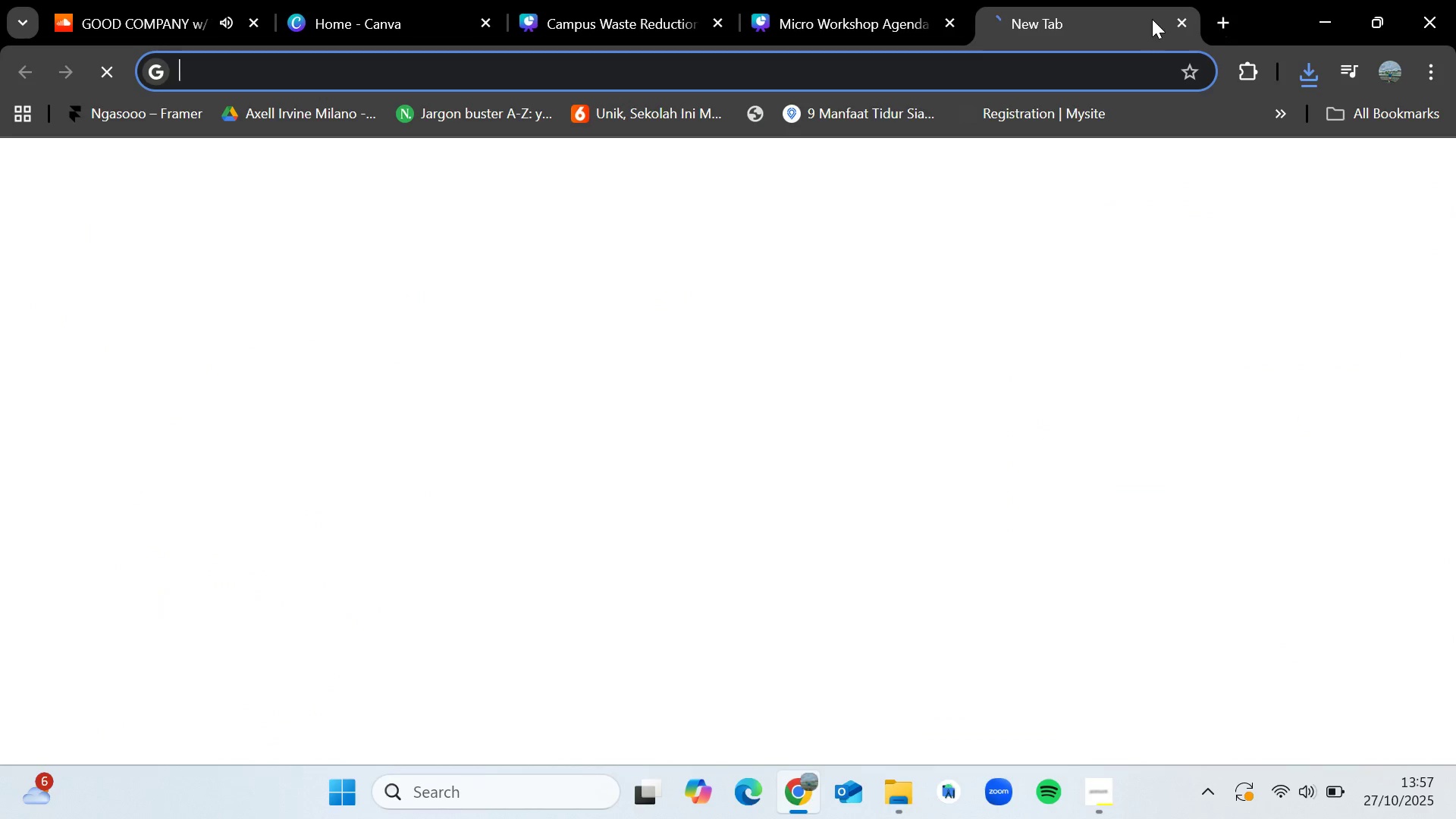 
key(Control+V)
 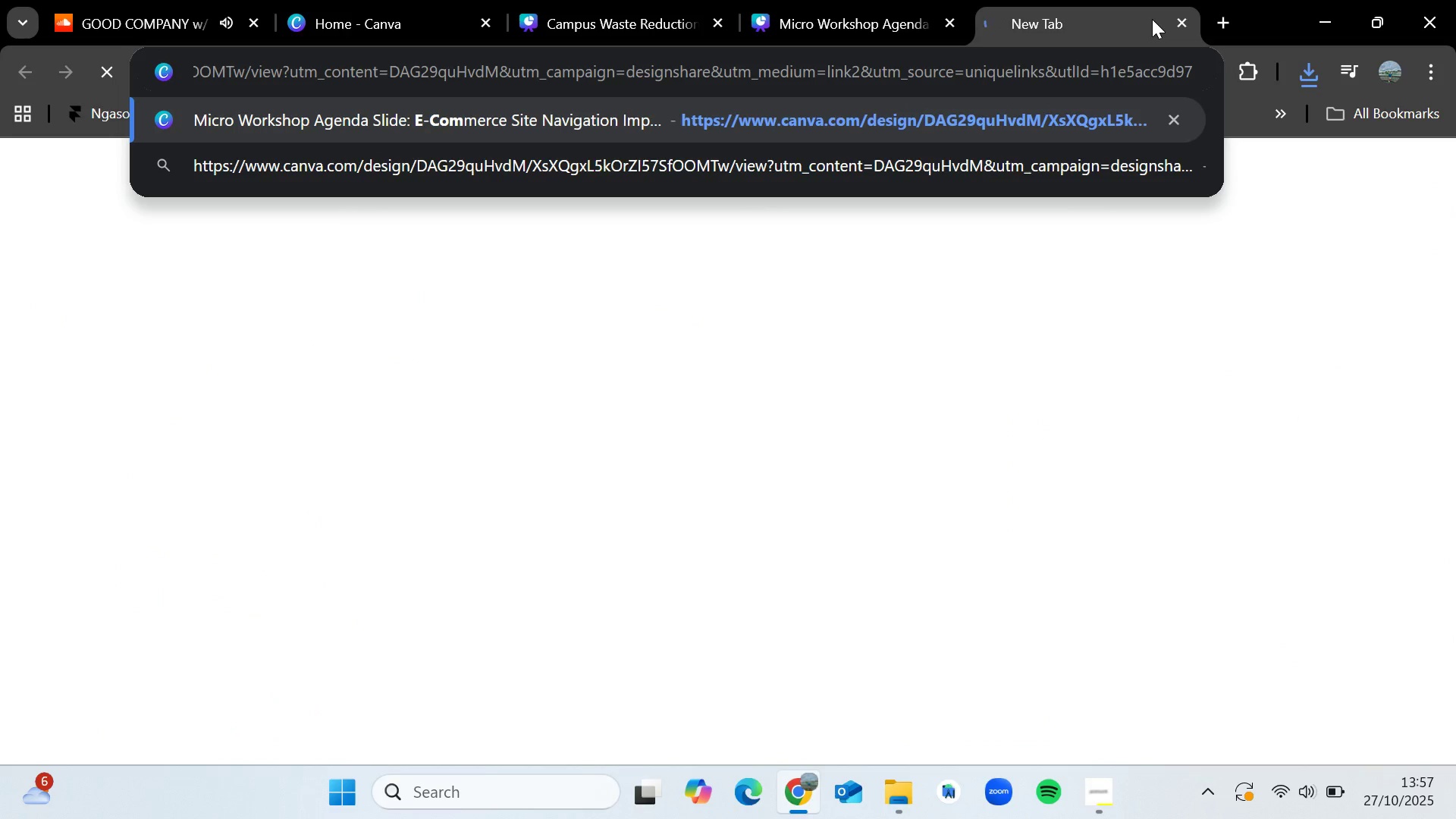 
key(Enter)
 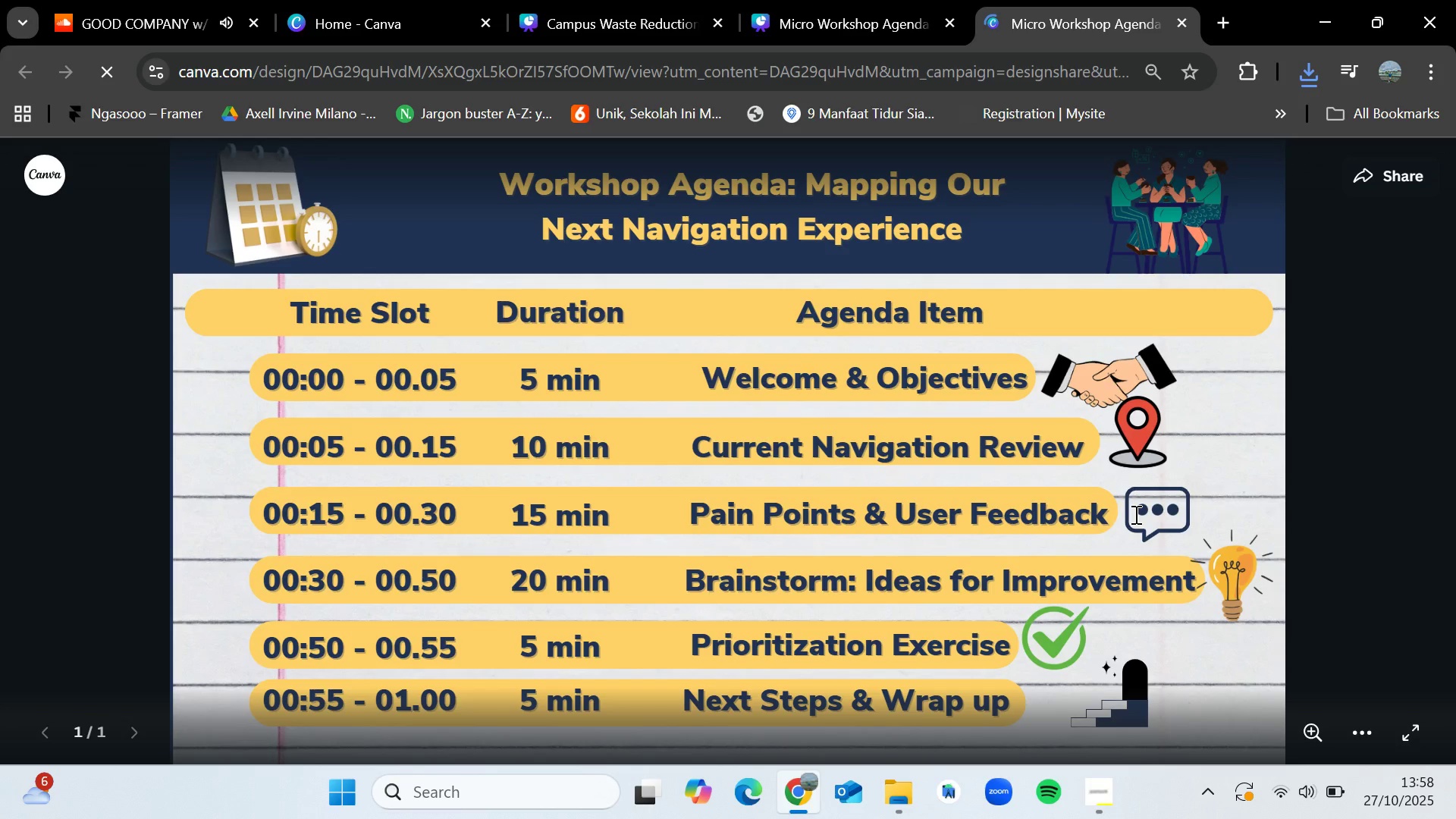 
wait(18.75)
 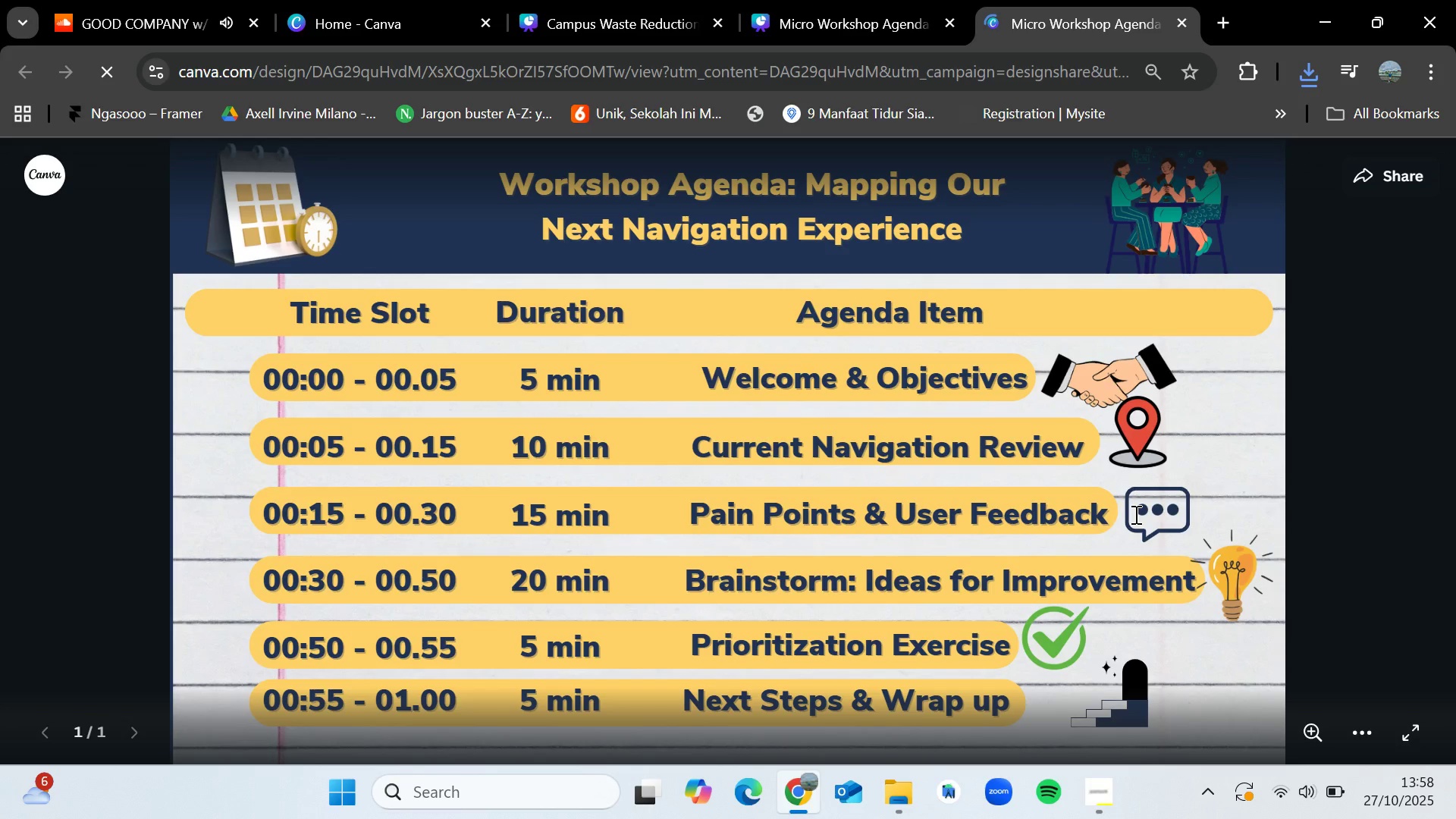 
double_click([1259, 479])
 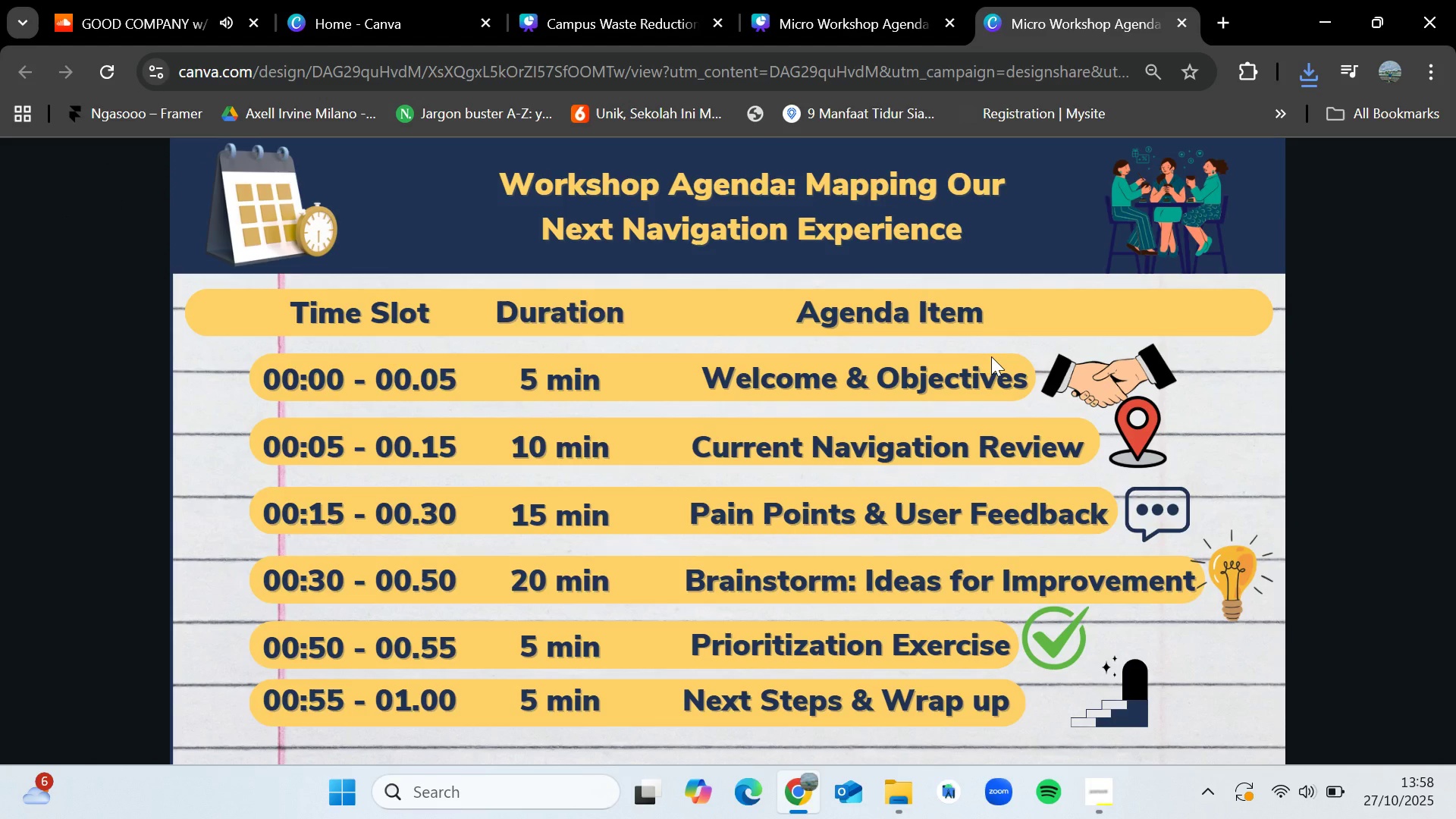 
double_click([992, 356])
 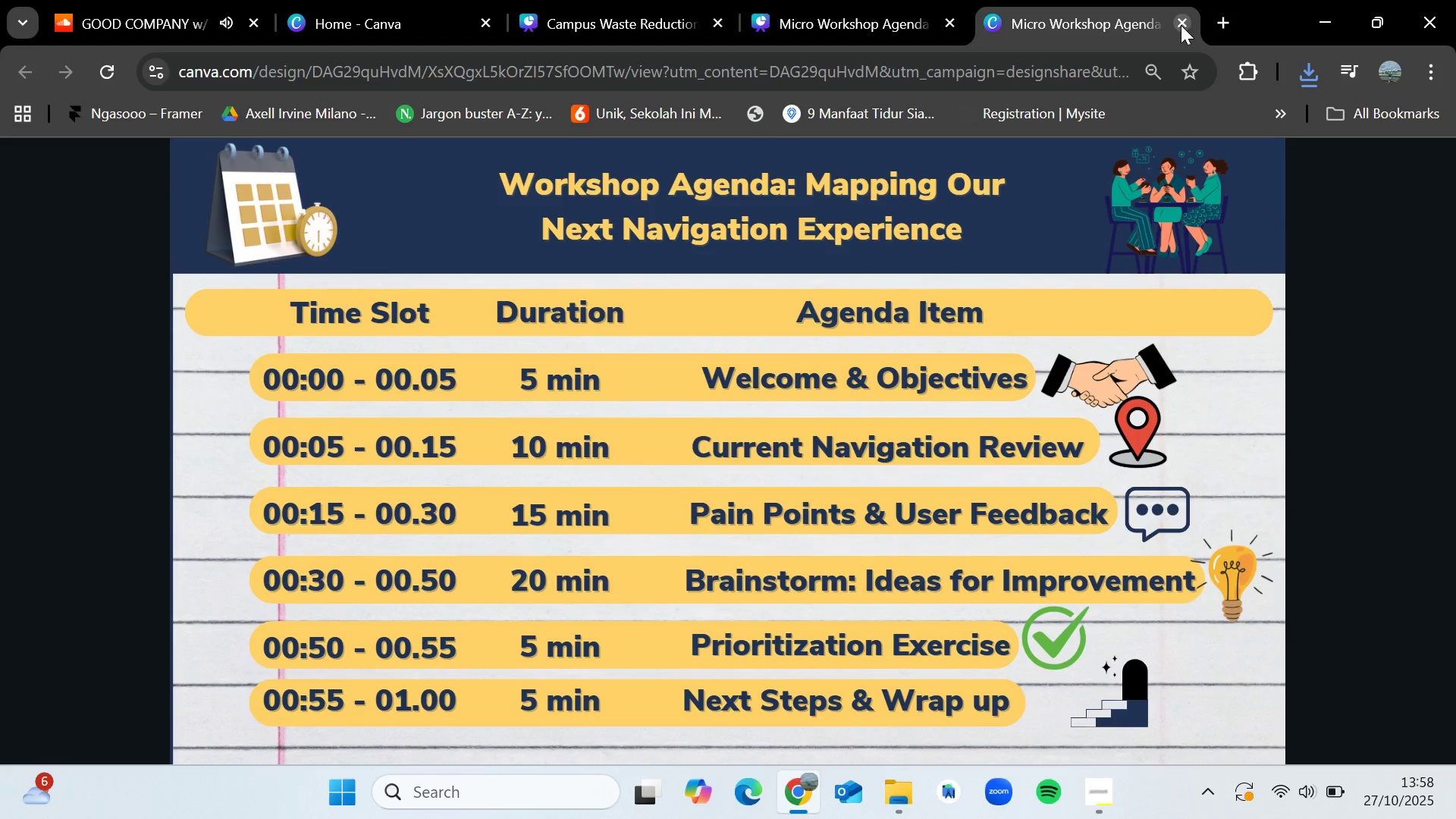 
left_click([1185, 20])
 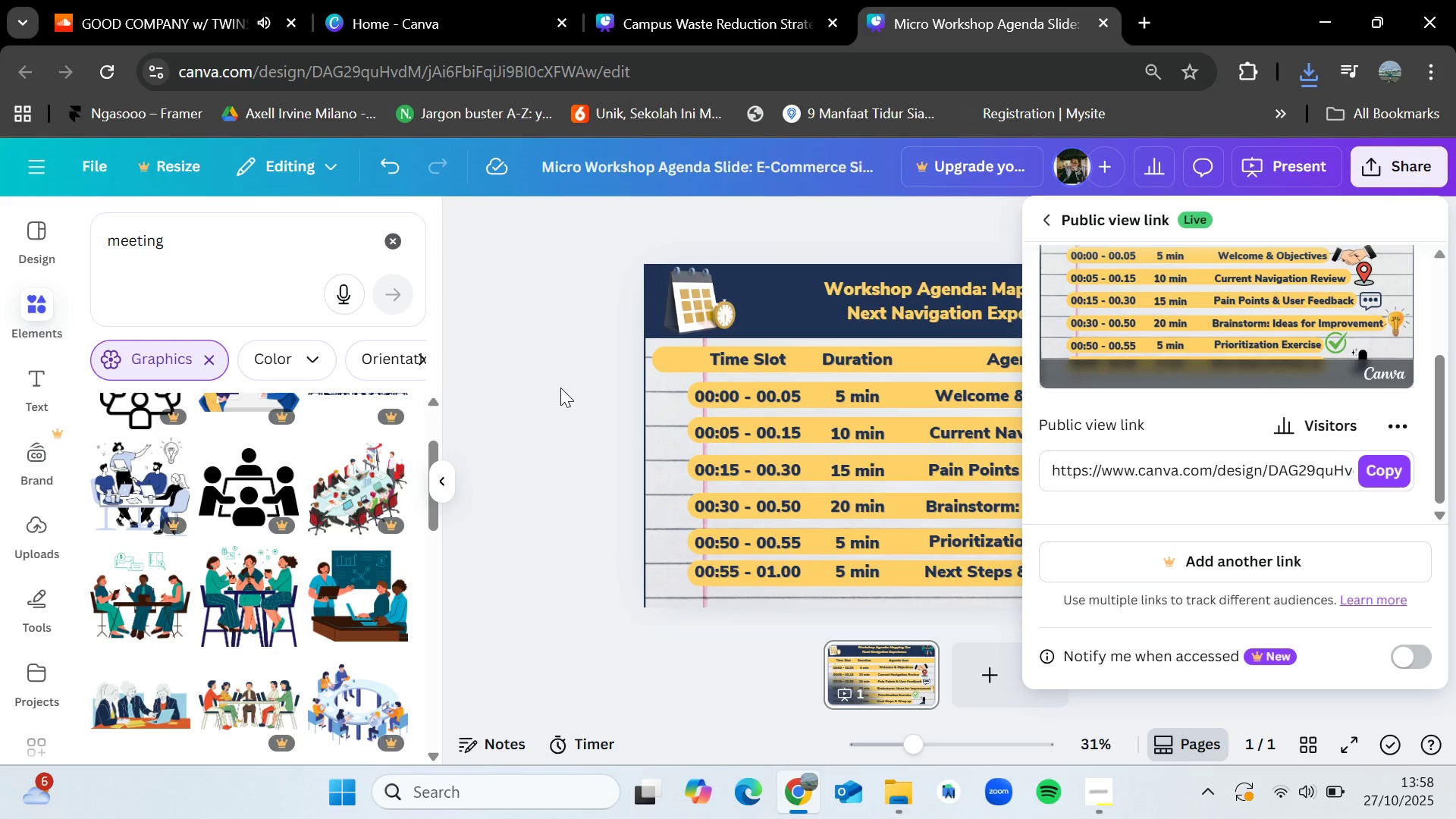 
left_click([531, 395])
 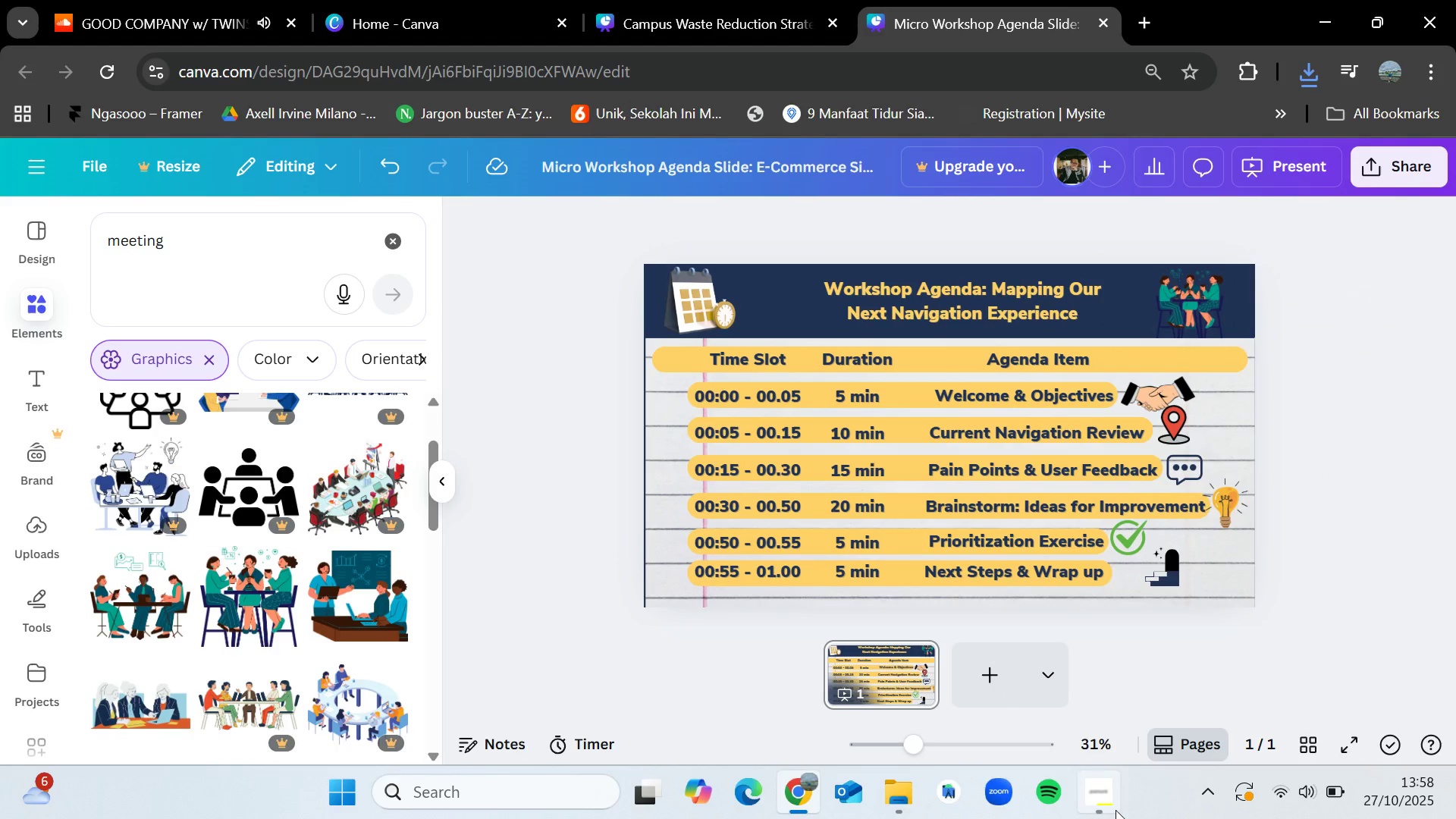 
left_click([1103, 808])